 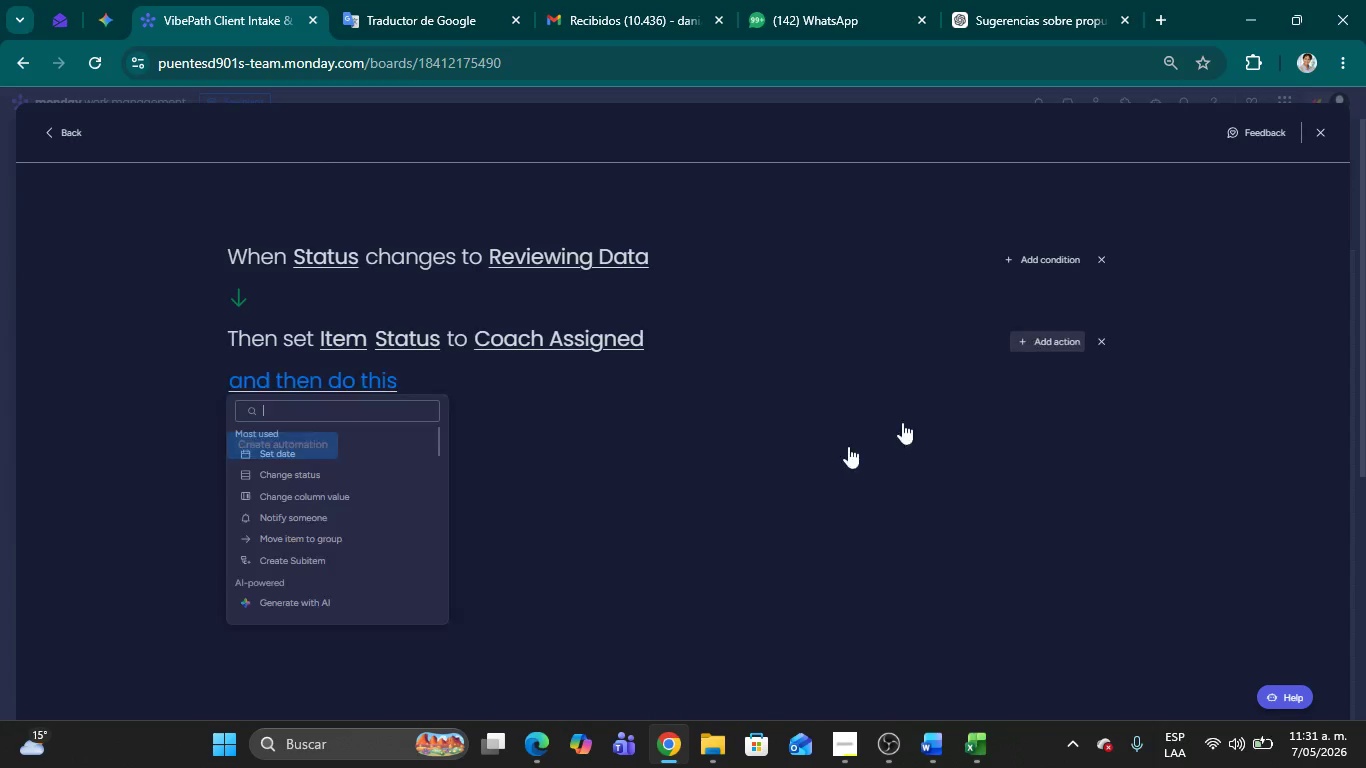 
left_click([355, 518])
 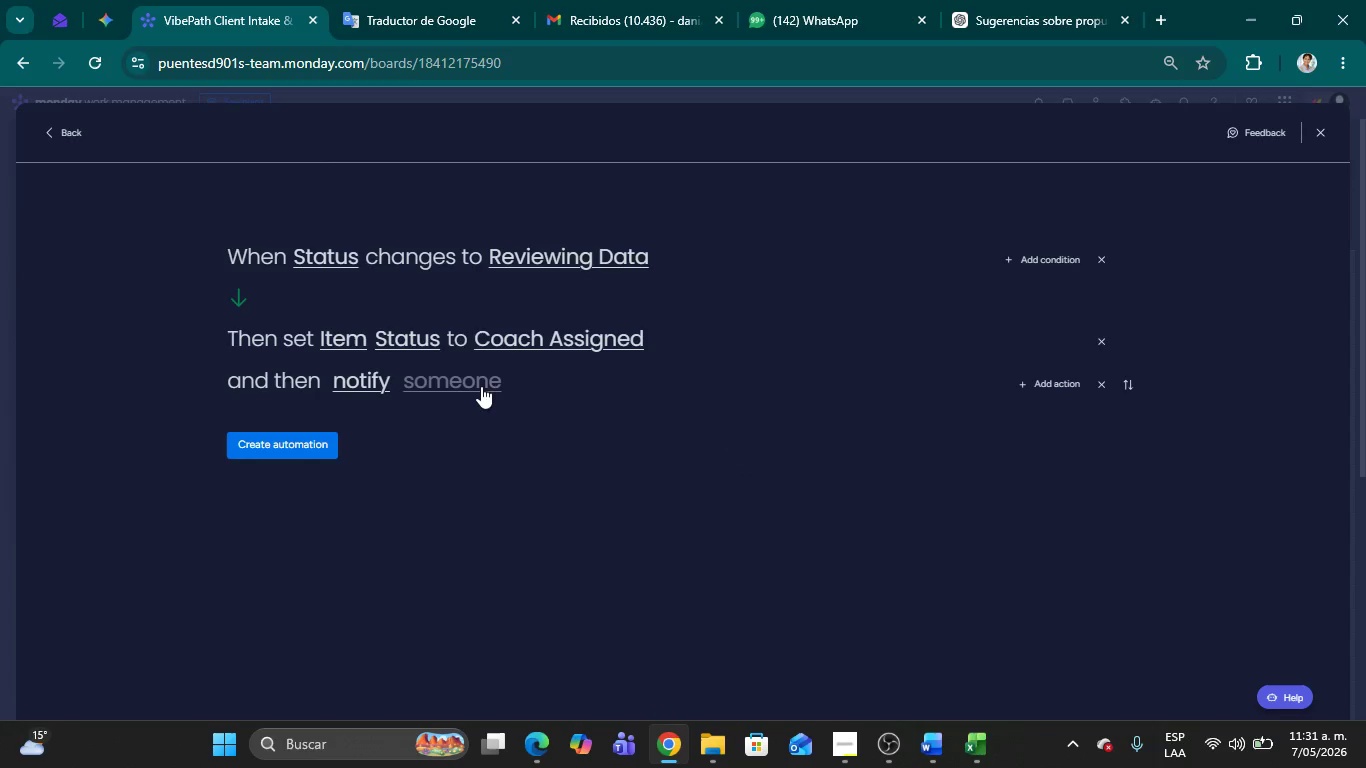 
left_click([473, 383])
 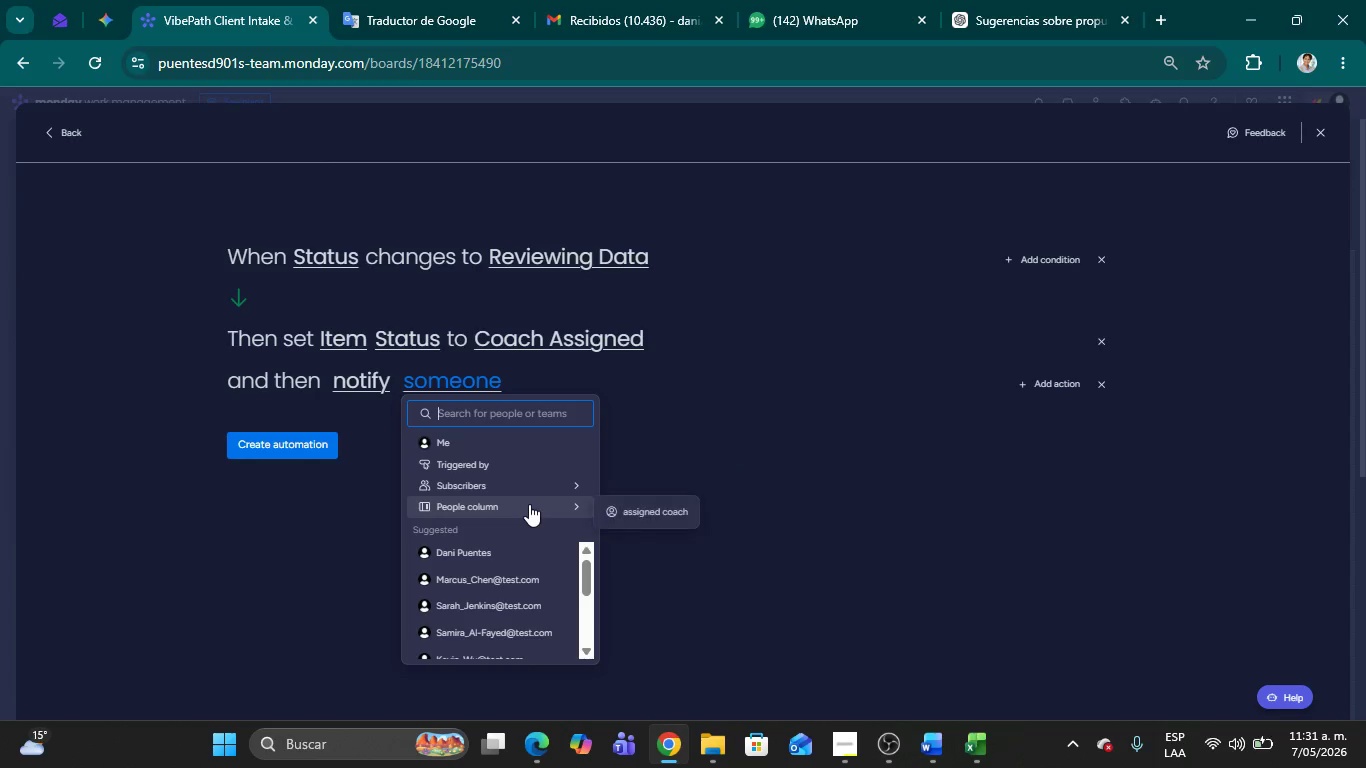 
left_click([669, 507])
 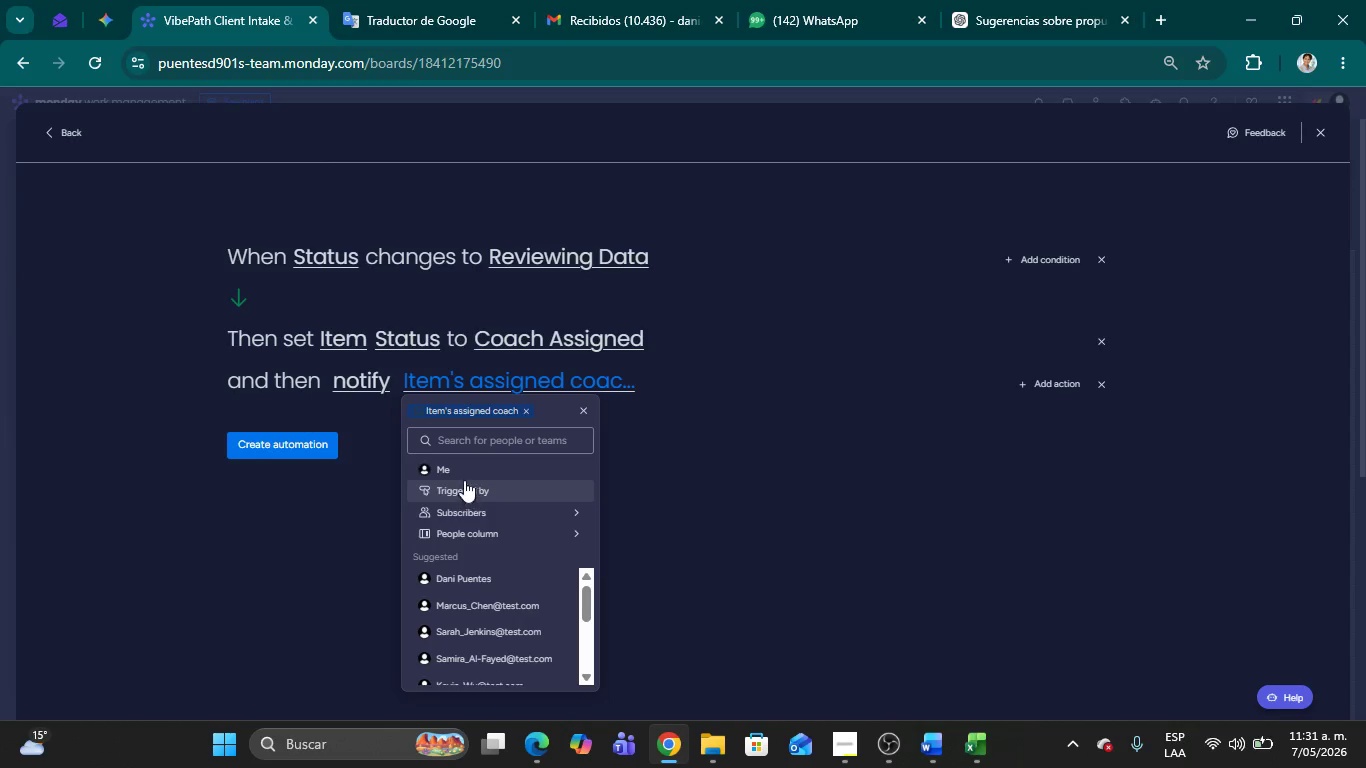 
left_click([451, 473])
 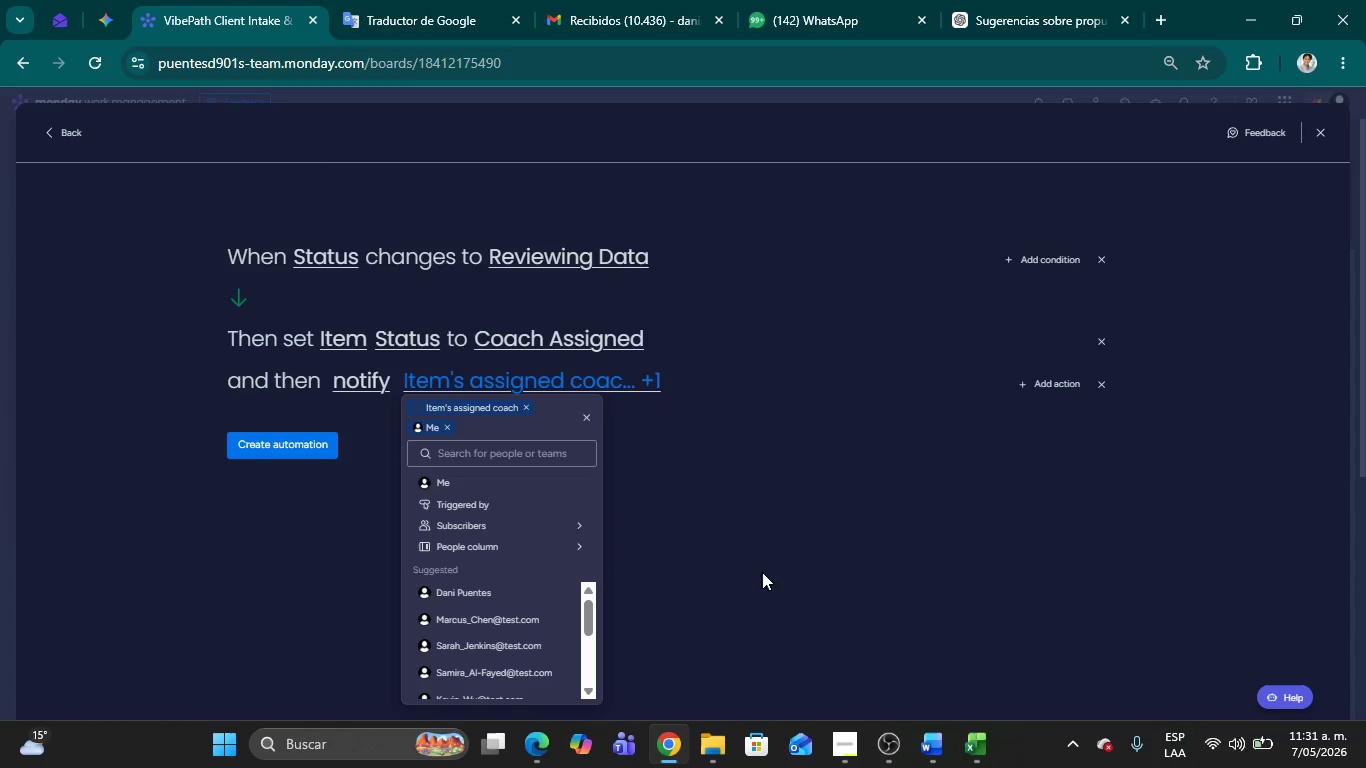 
left_click([772, 572])
 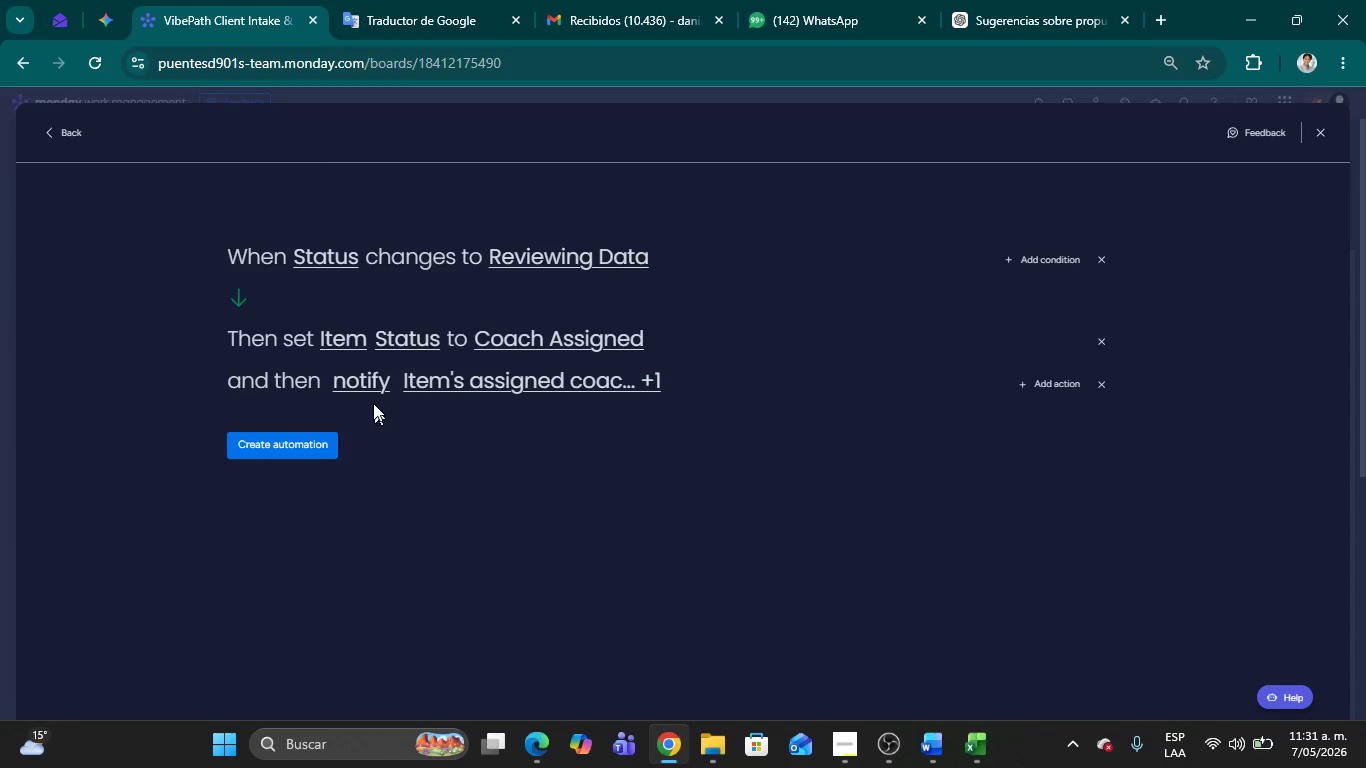 
left_click([359, 382])
 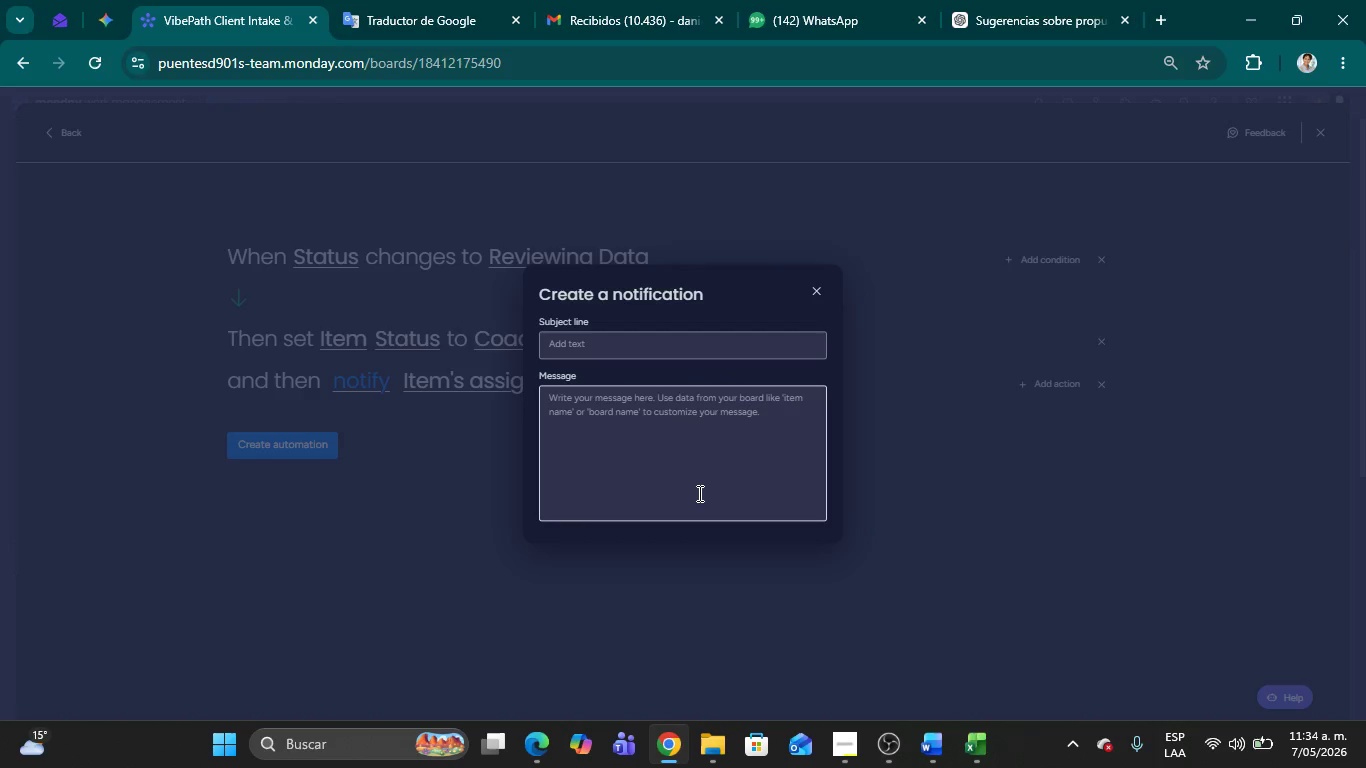 
wait(173.76)
 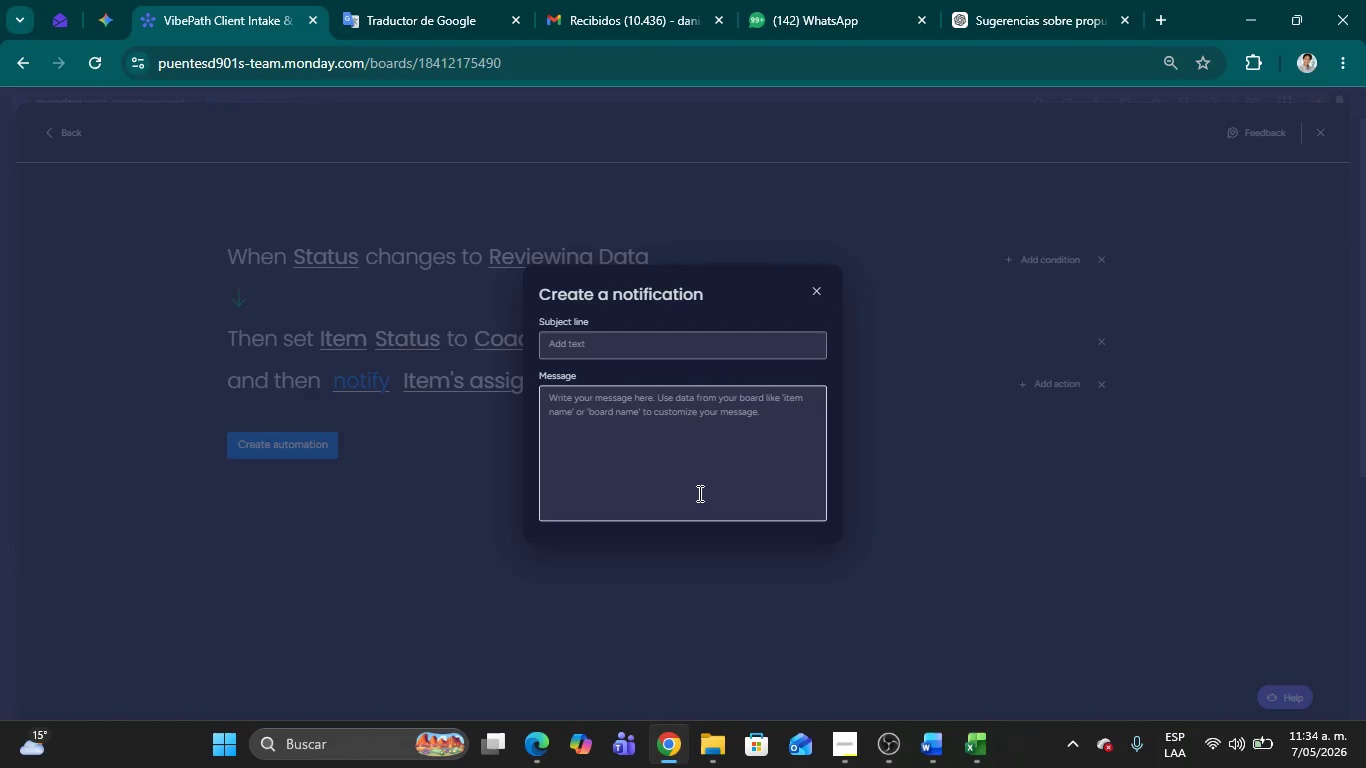 
left_click([687, 434])
 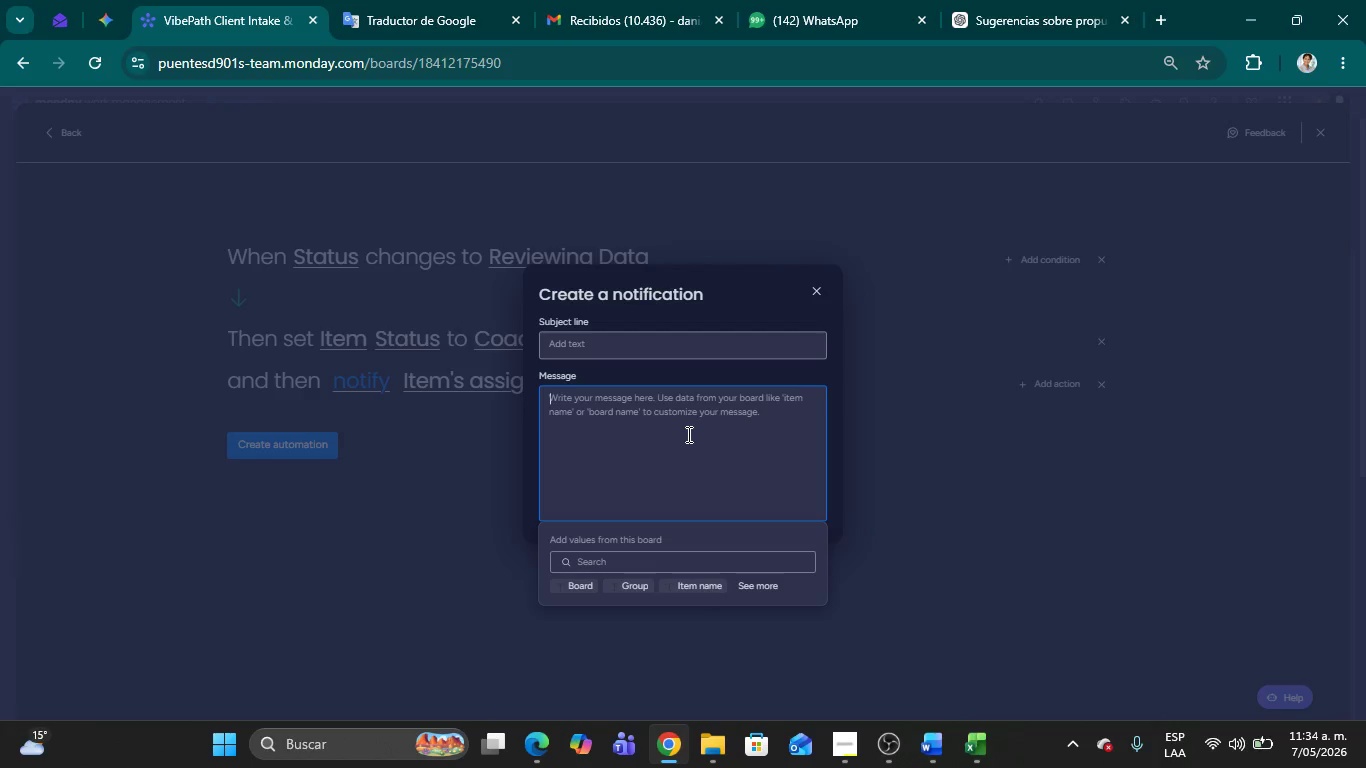 
left_click([646, 347])
 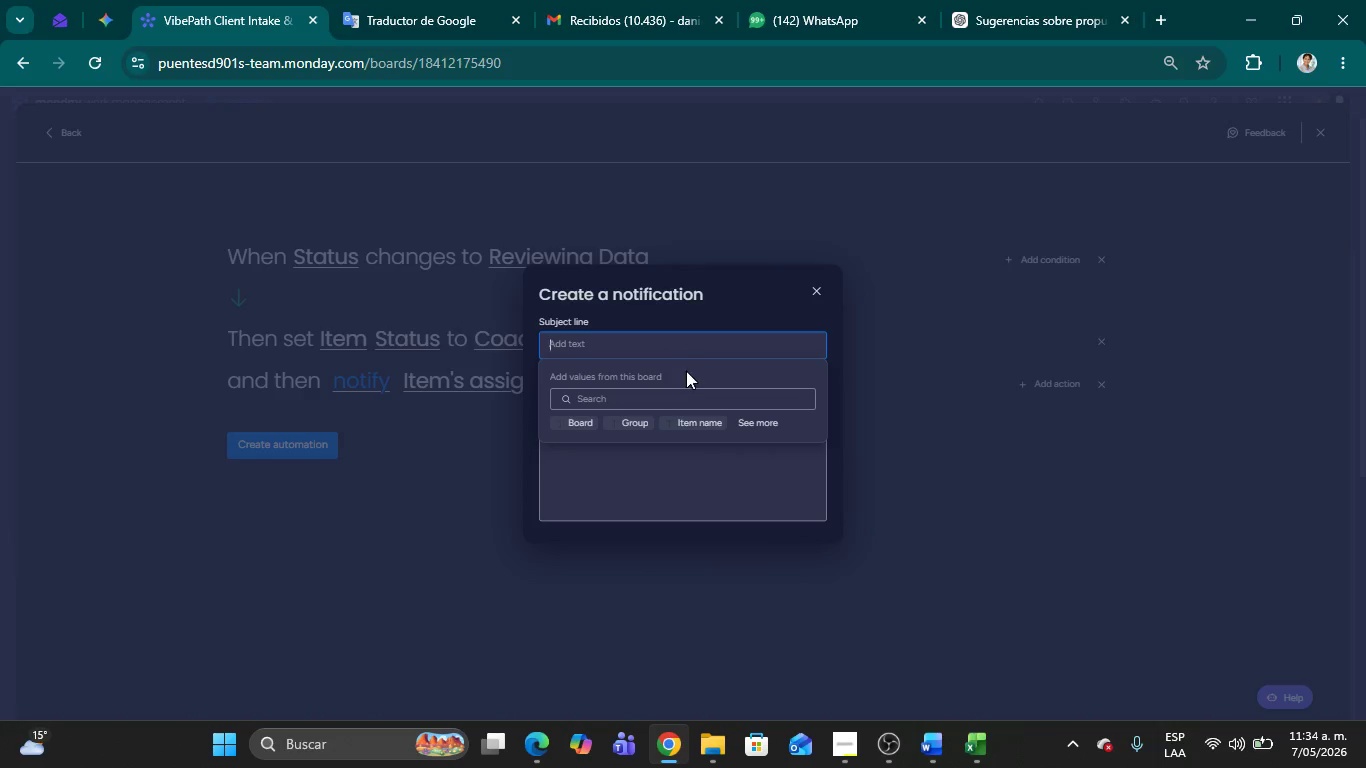 
left_click([679, 416])
 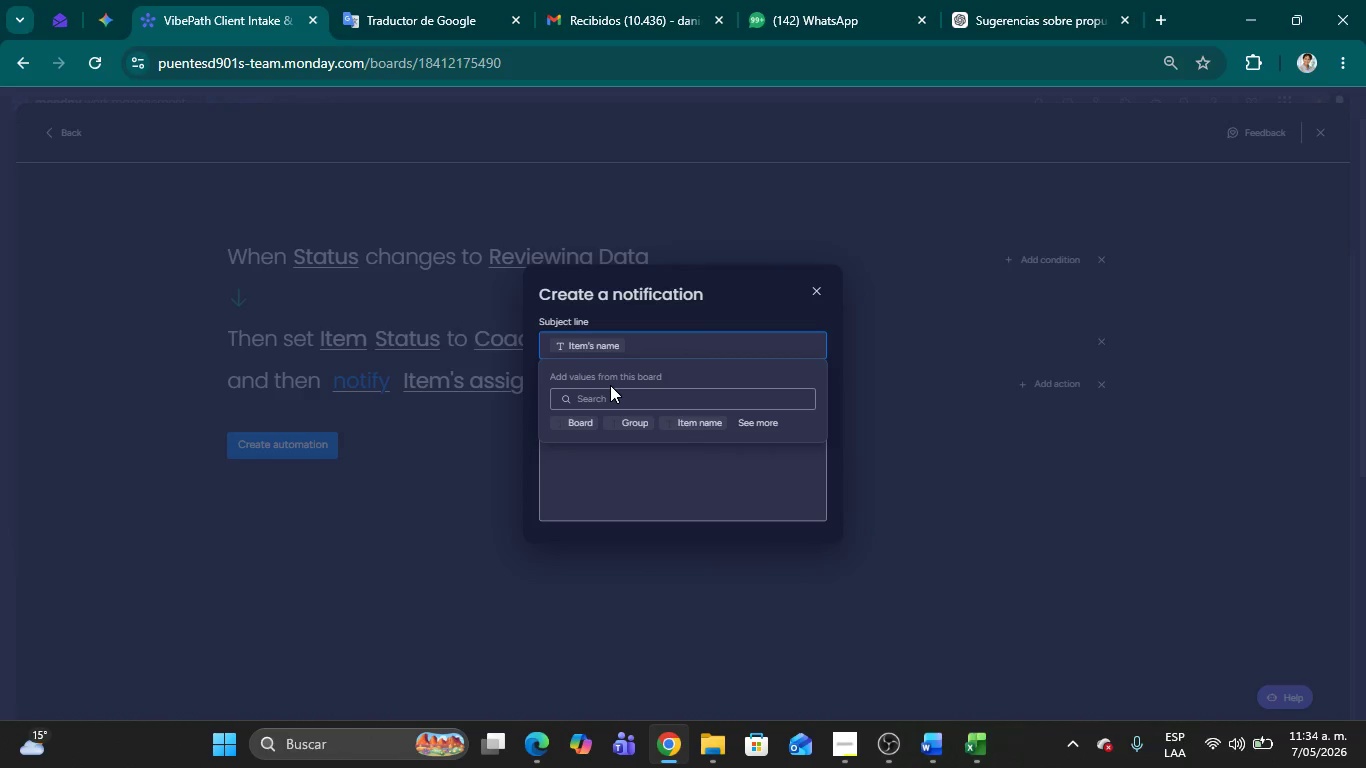 
wait(7.66)
 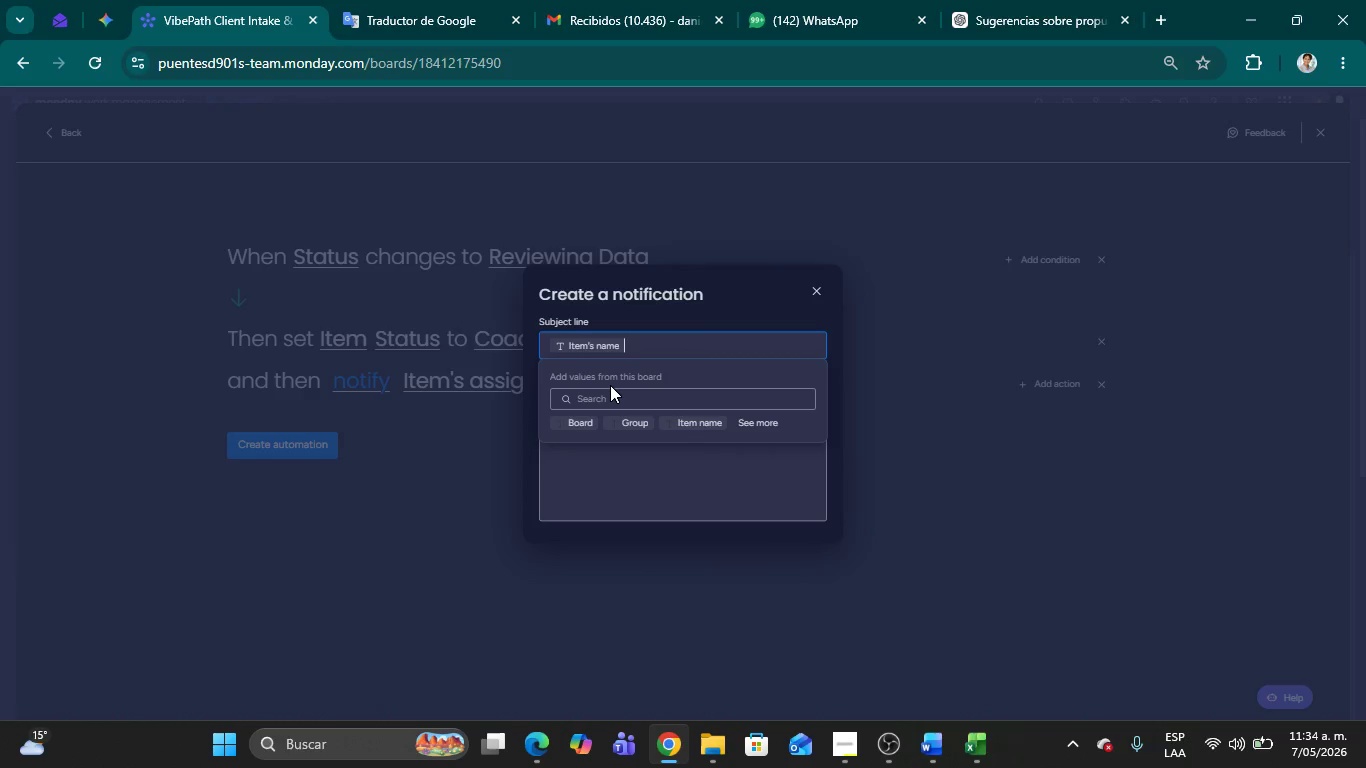 
key(ArrowLeft)
 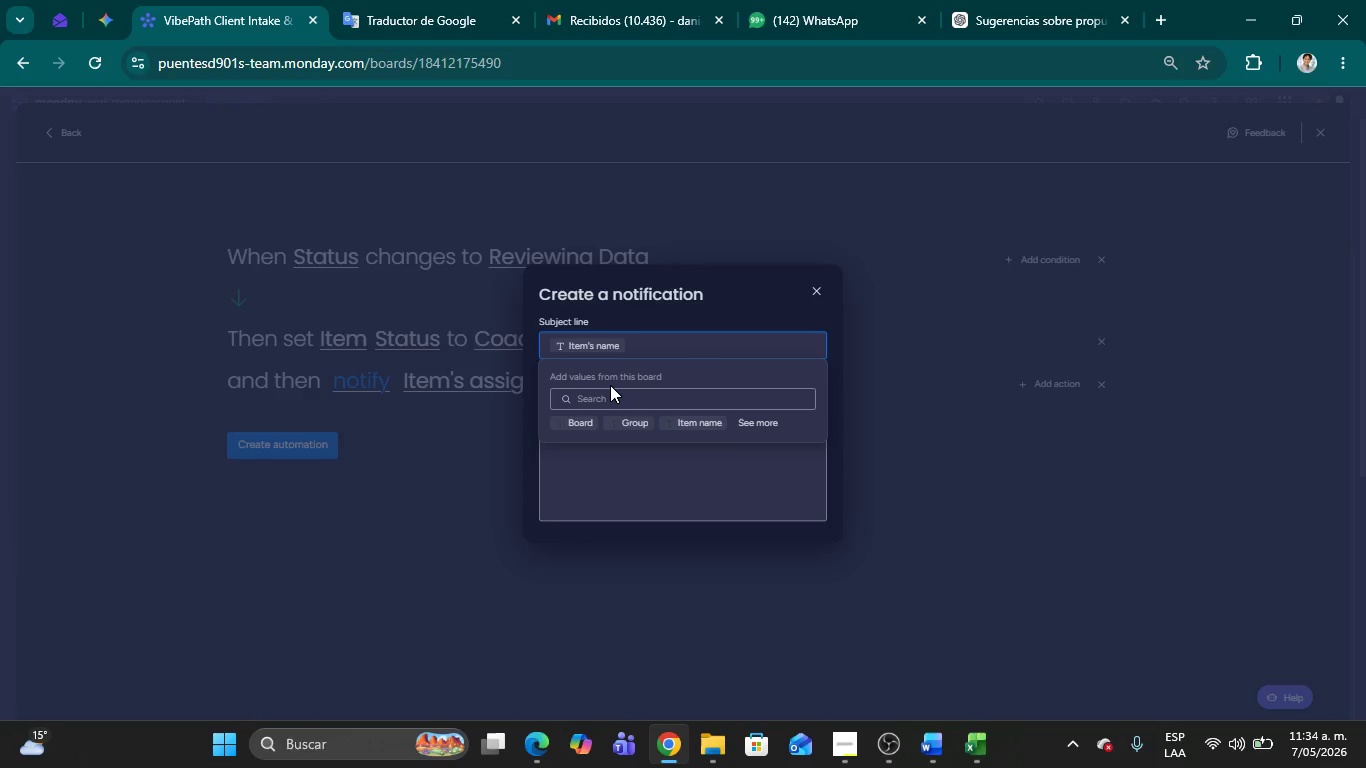 
key(CapsLock)
 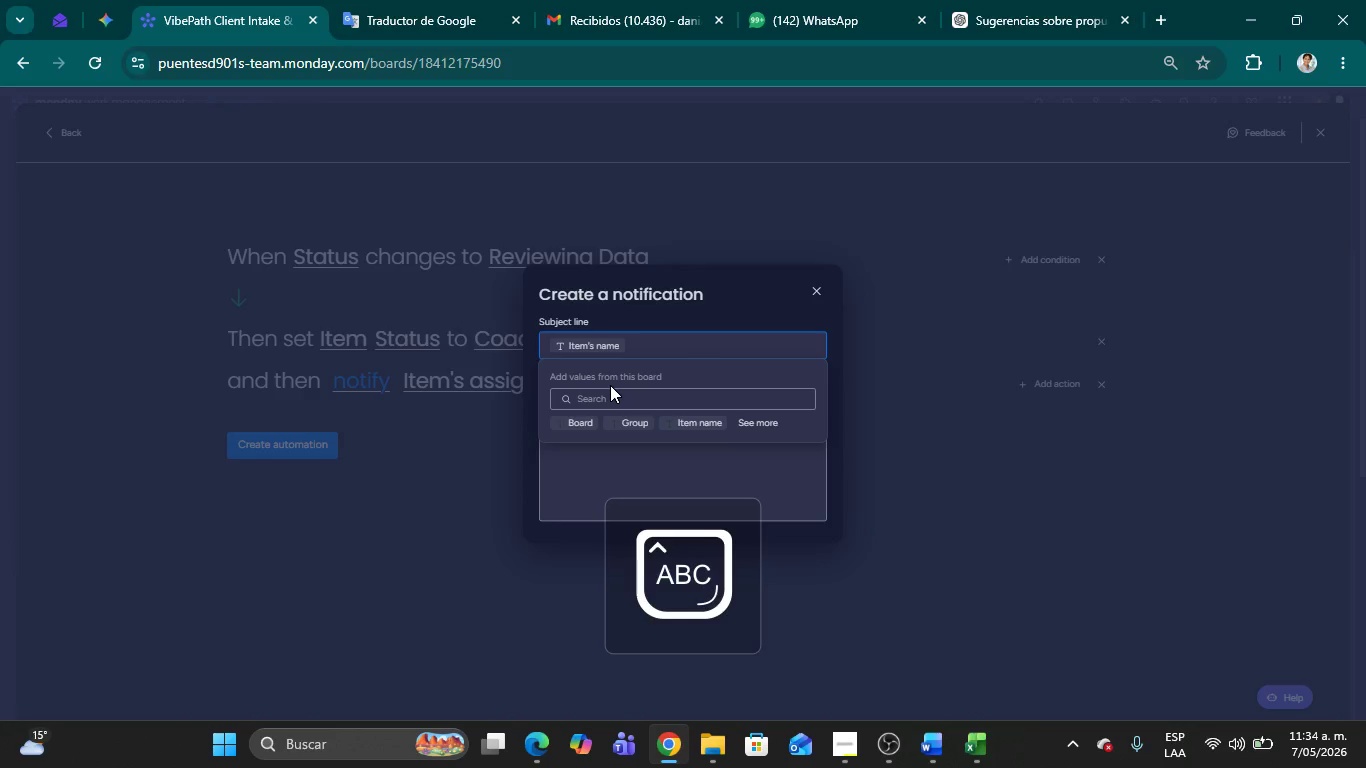 
key(N)
 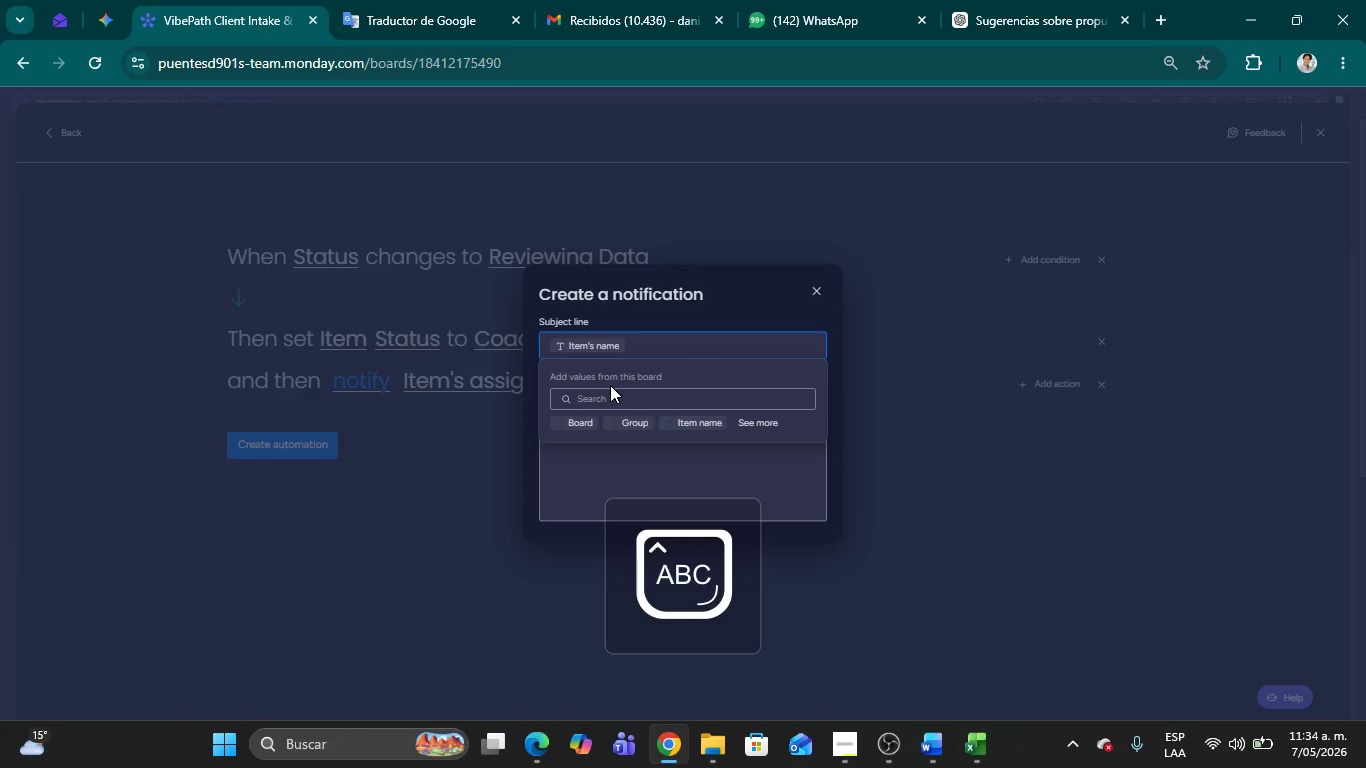 
key(CapsLock)
 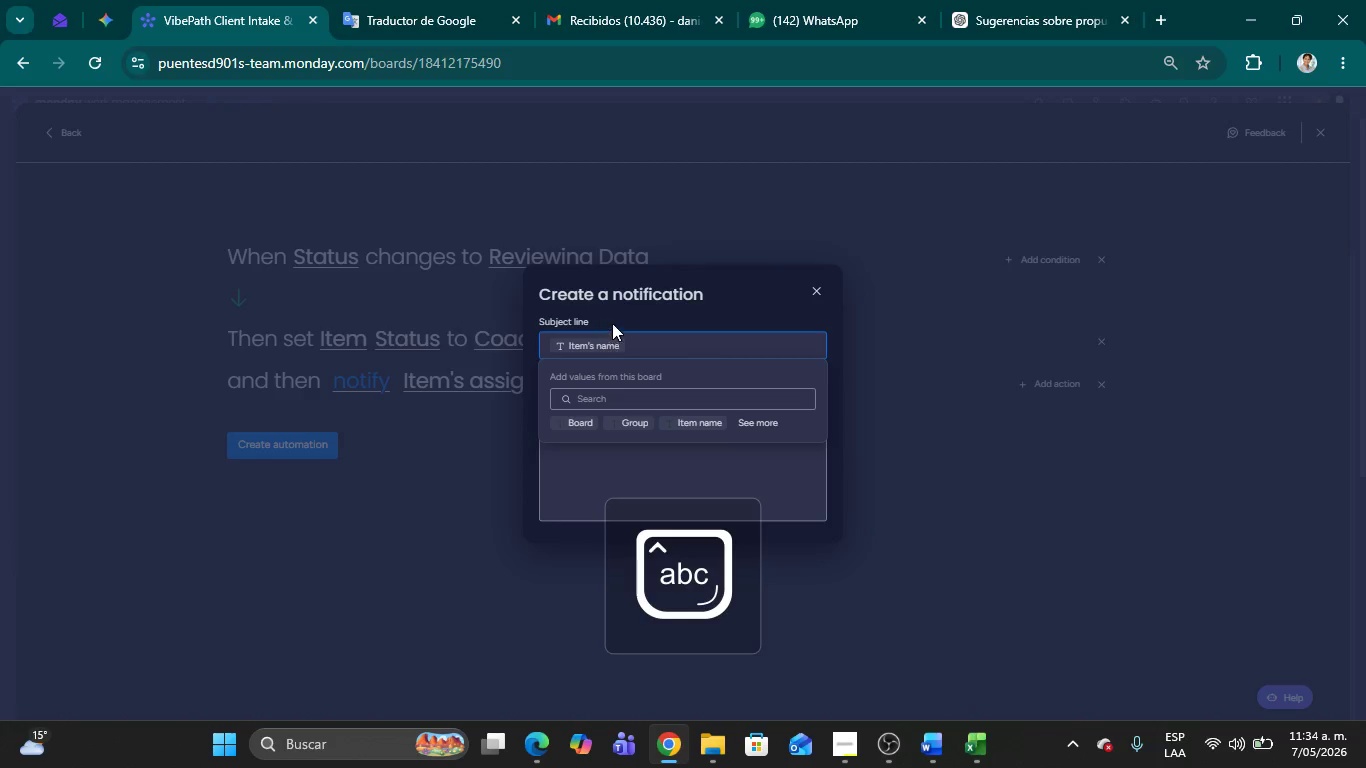 
left_click([641, 337])
 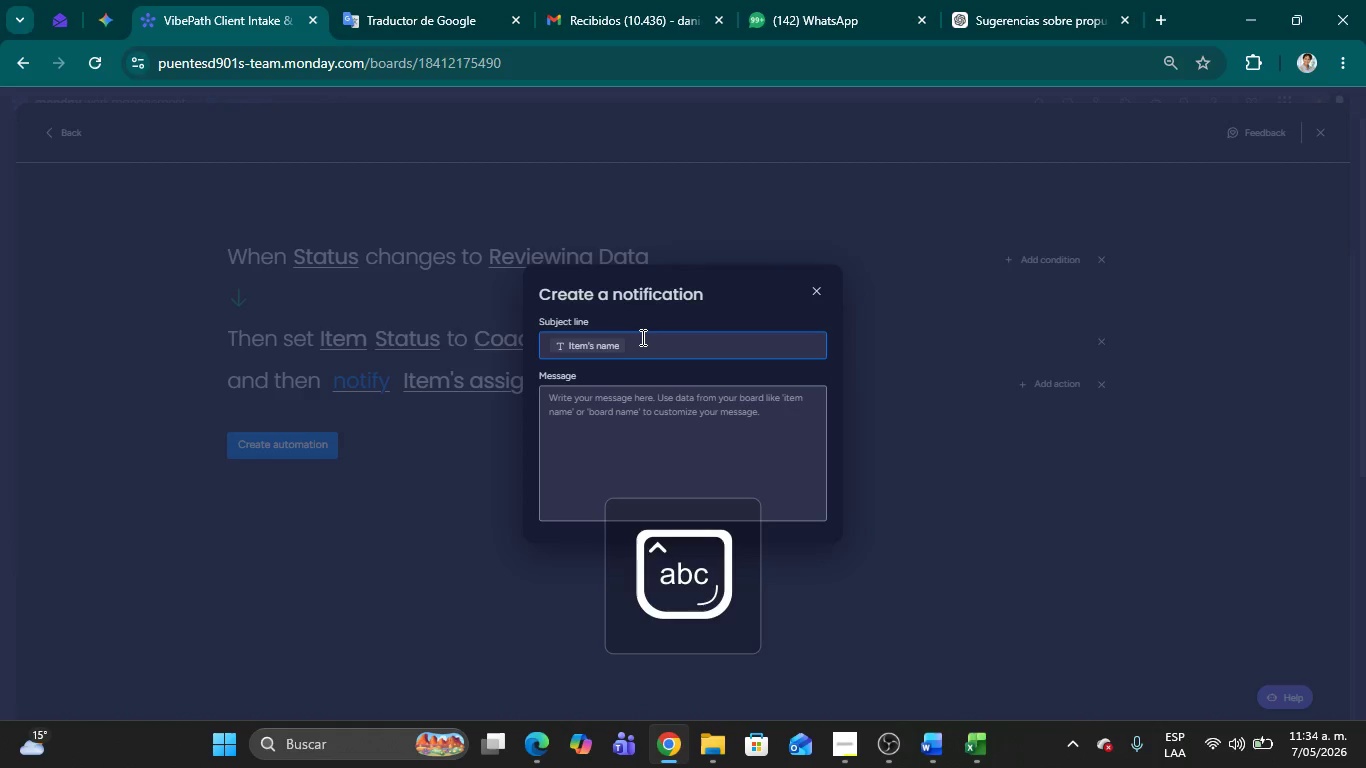 
key(Backspace)
type(New)
 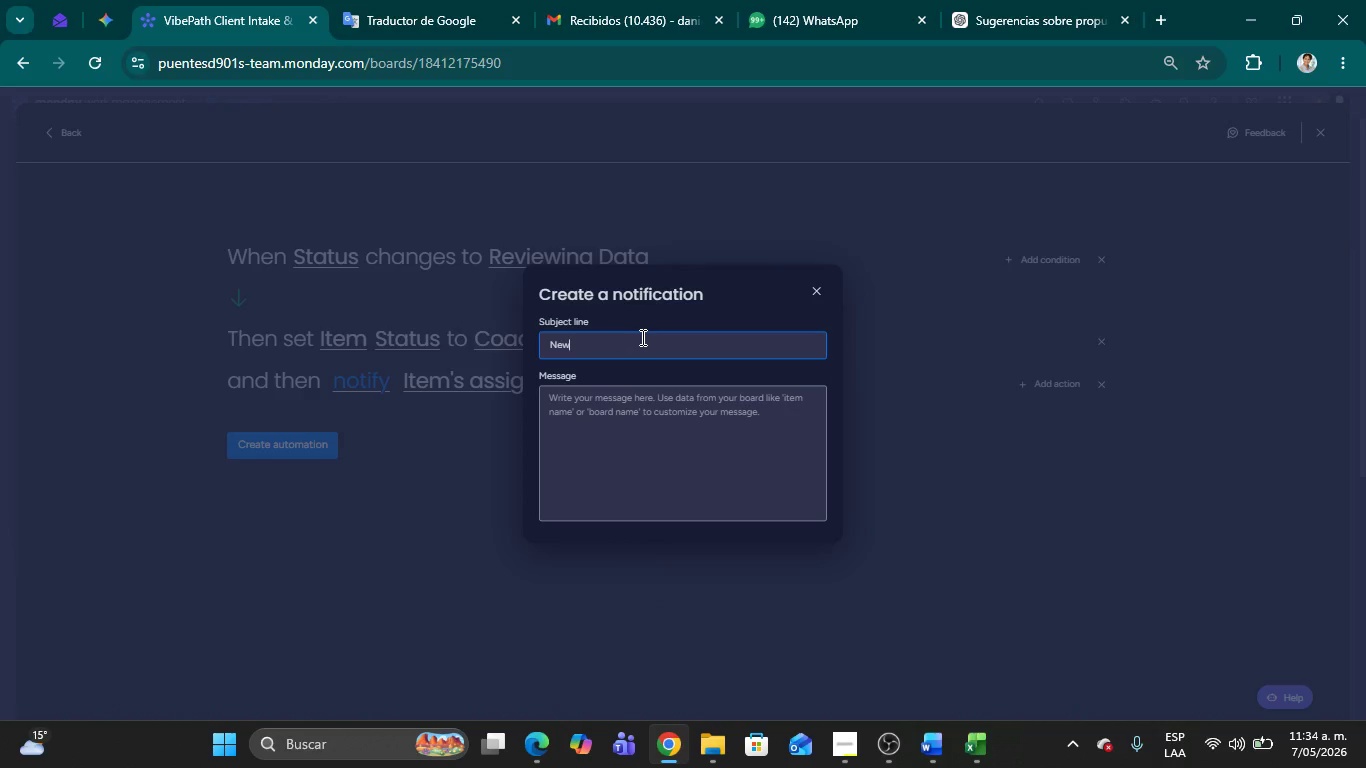 
type( client Assigned> )
 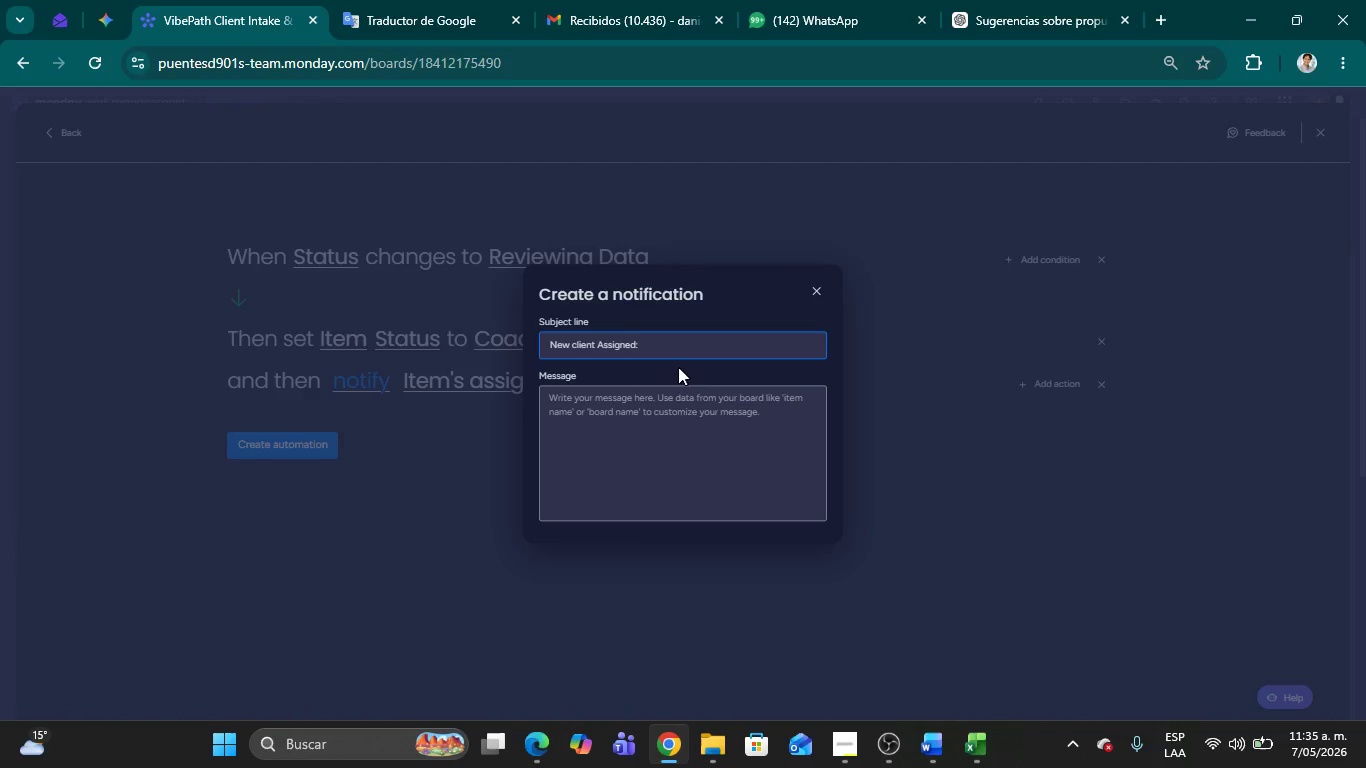 
left_click([658, 351])
 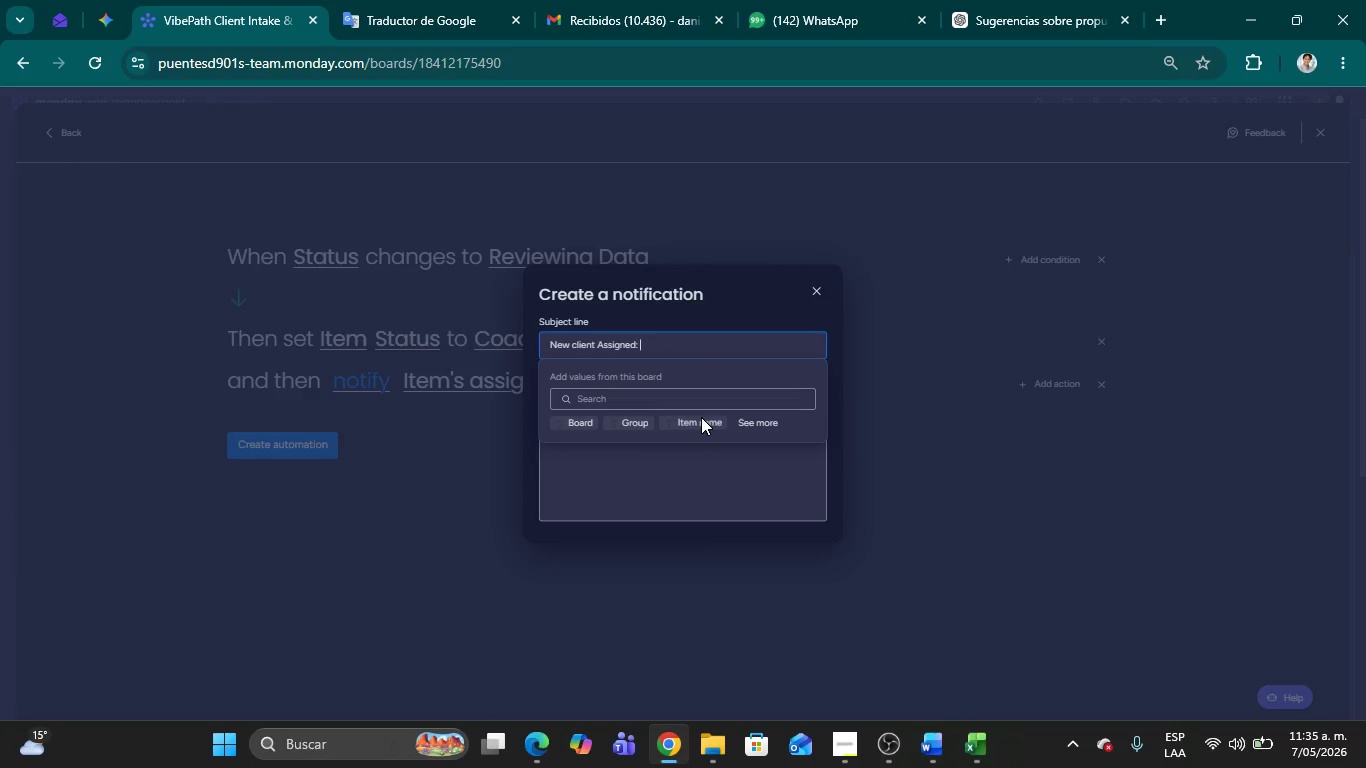 
left_click([701, 422])
 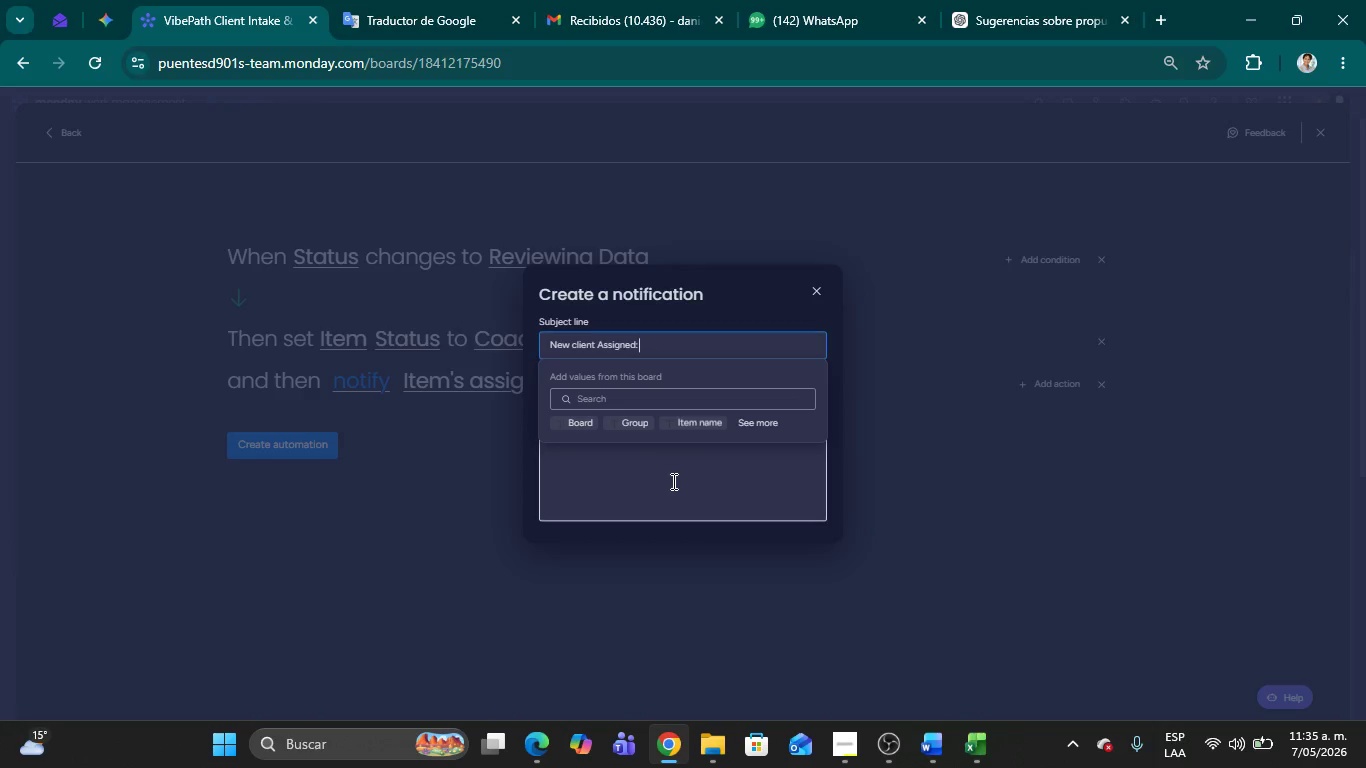 
left_click([672, 481])
 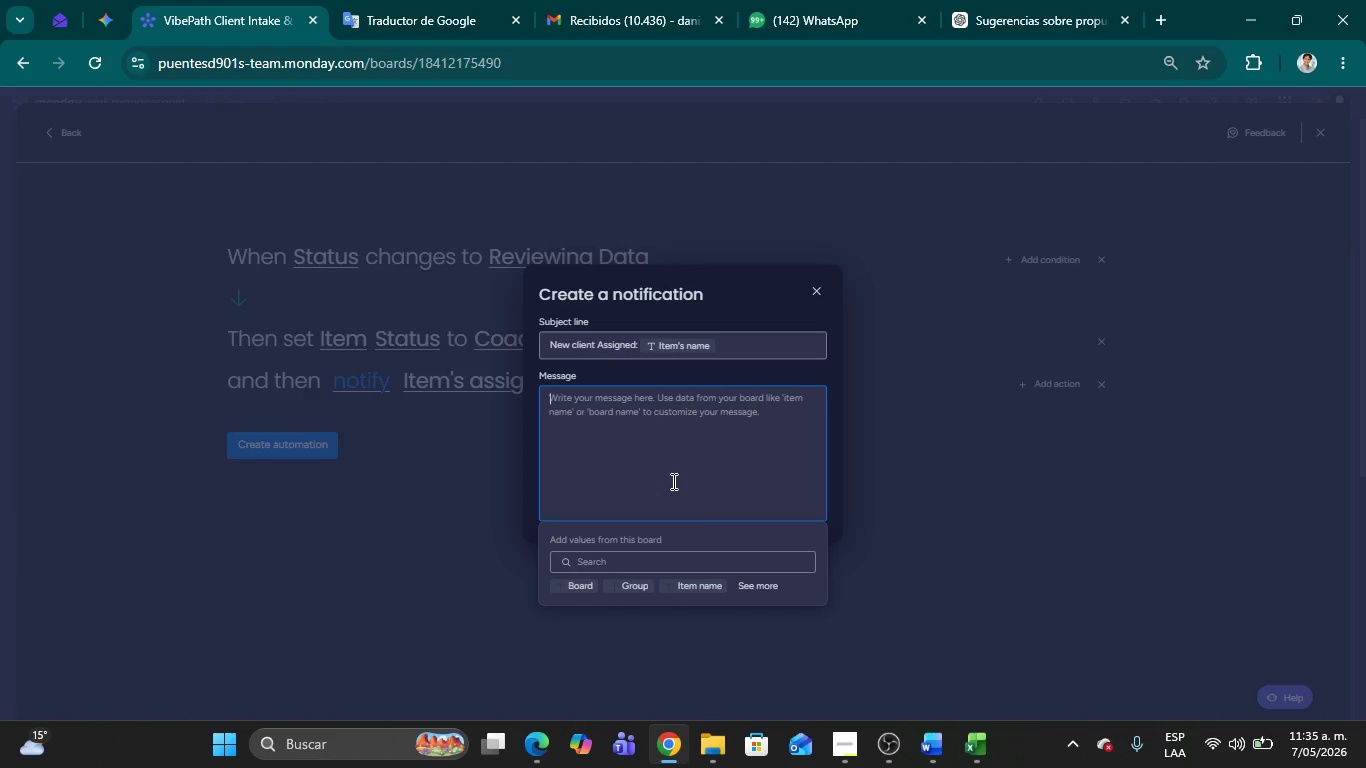 
wait(5.33)
 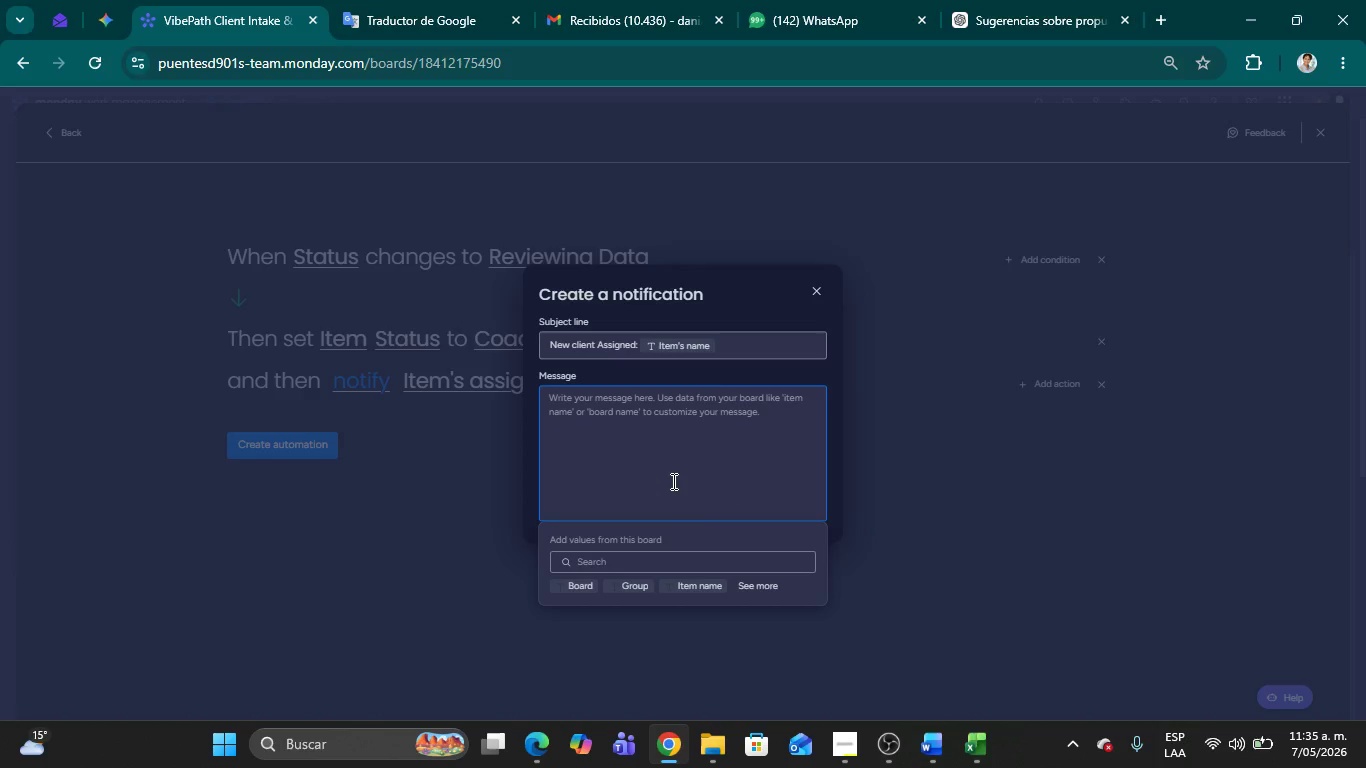 
key(CapsLock)
 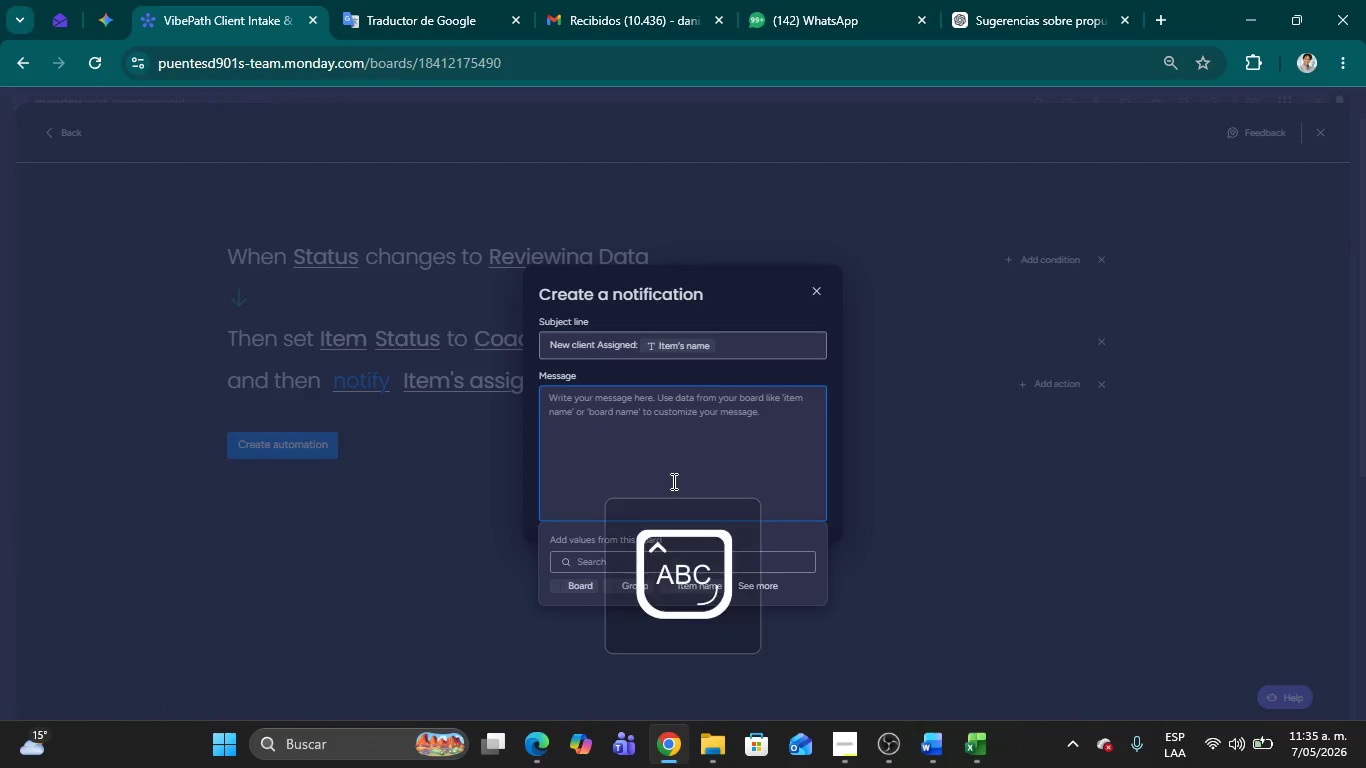 
key(H)
 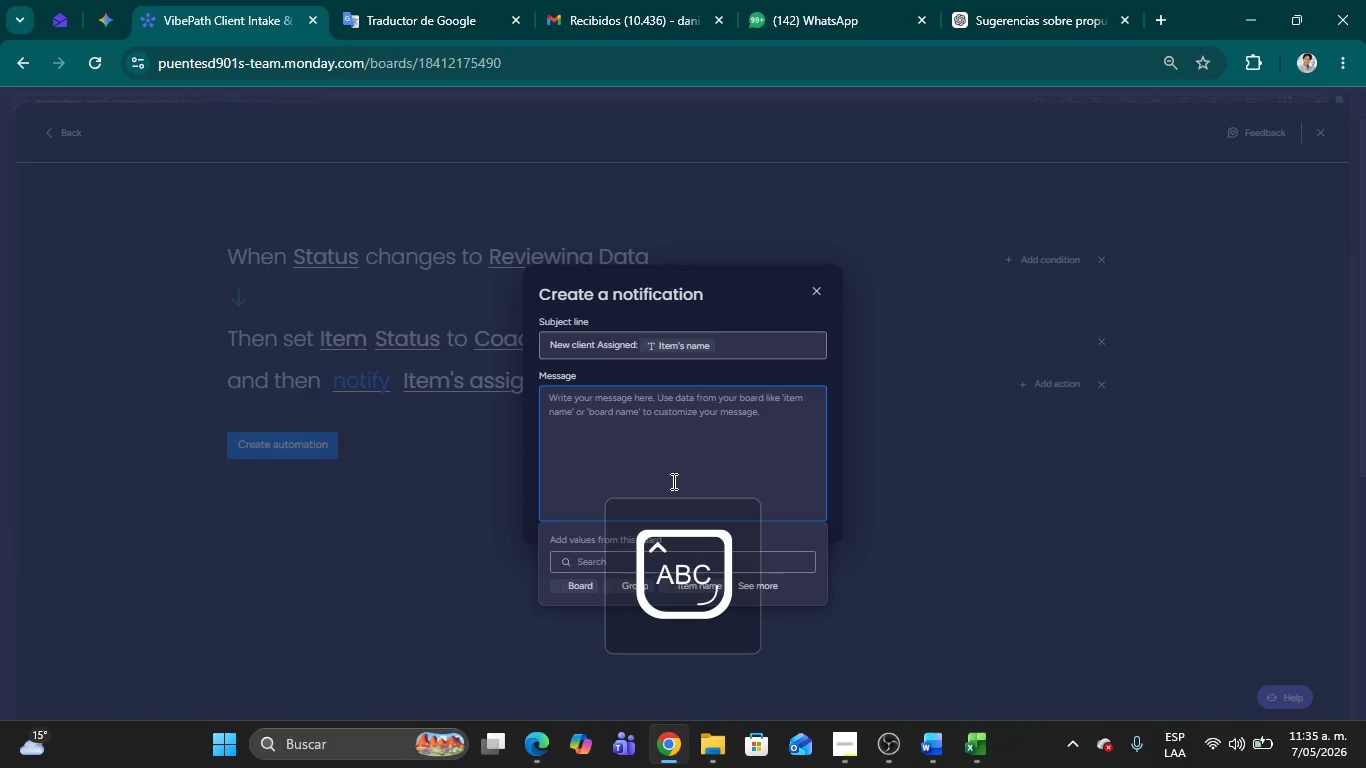 
key(CapsLock)
 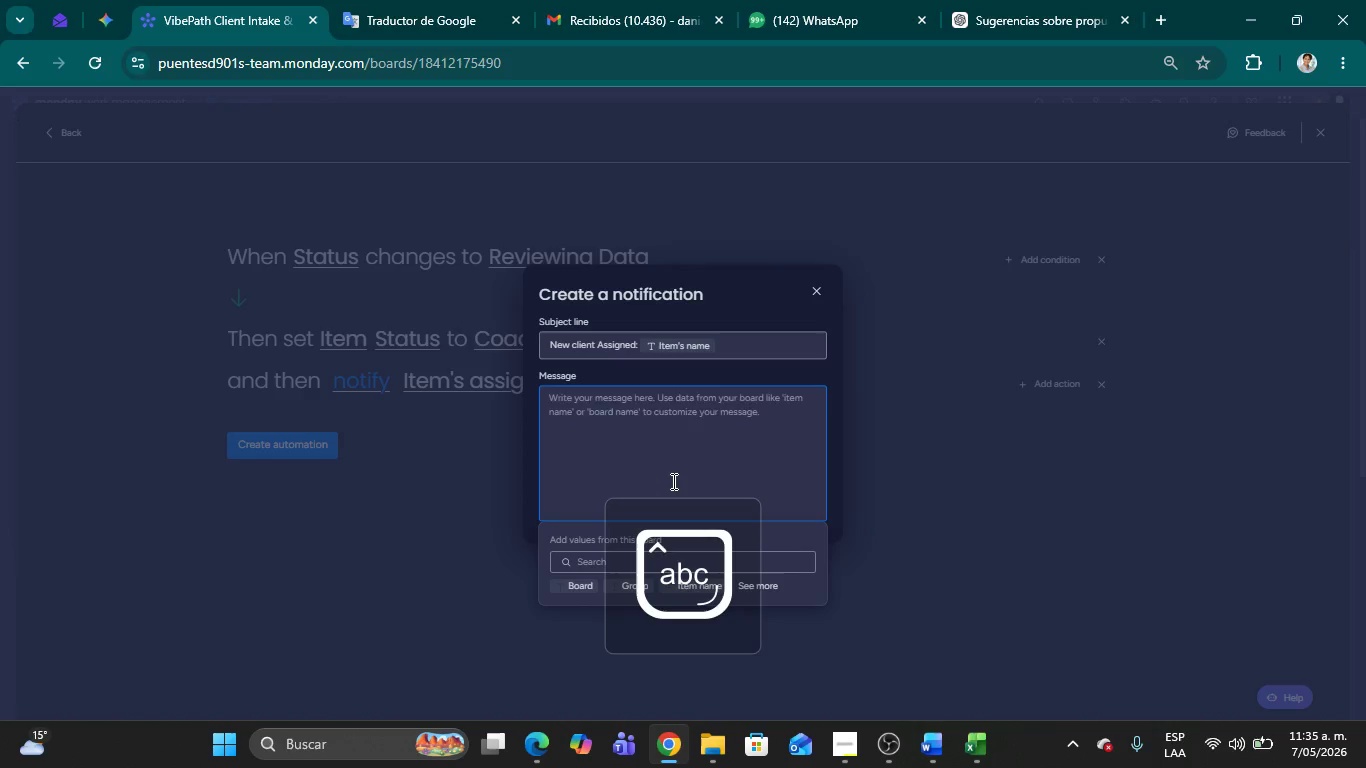 
key(I)
 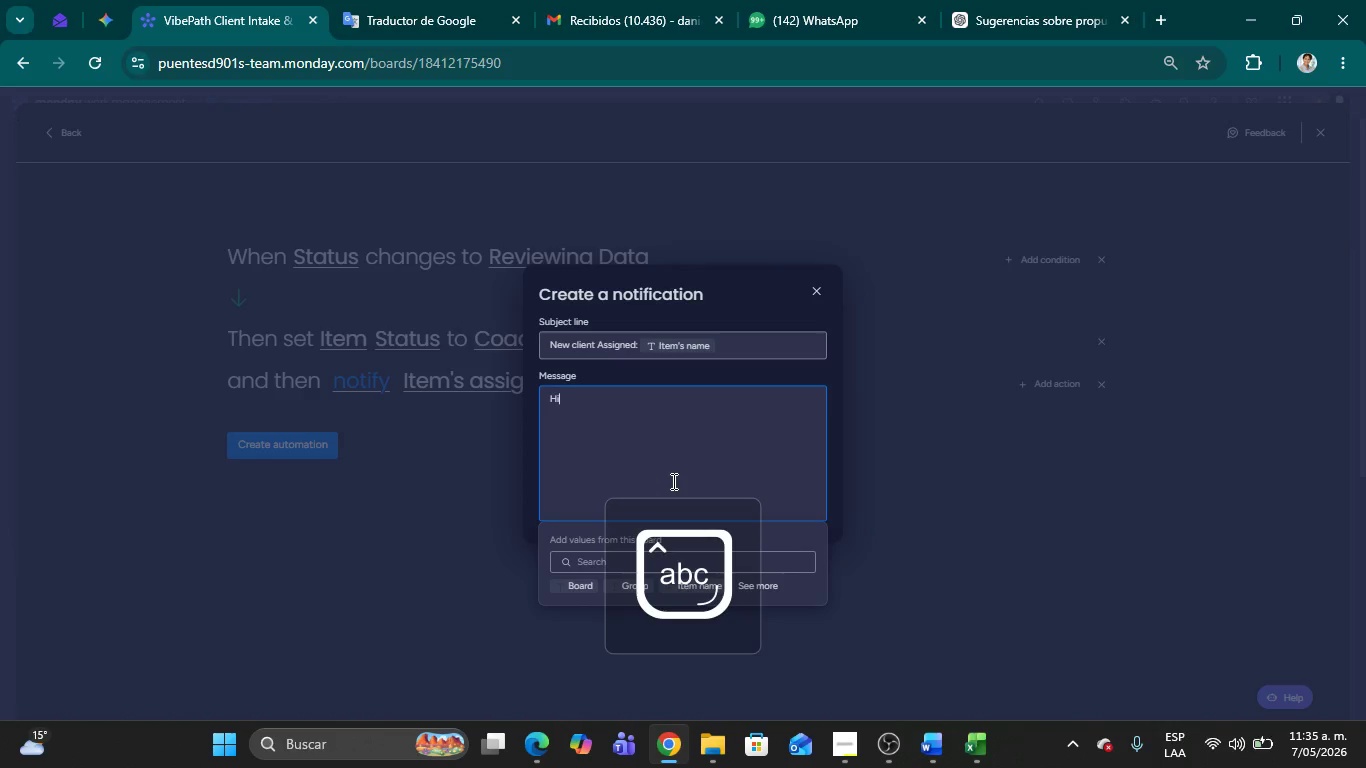 
key(Space)
 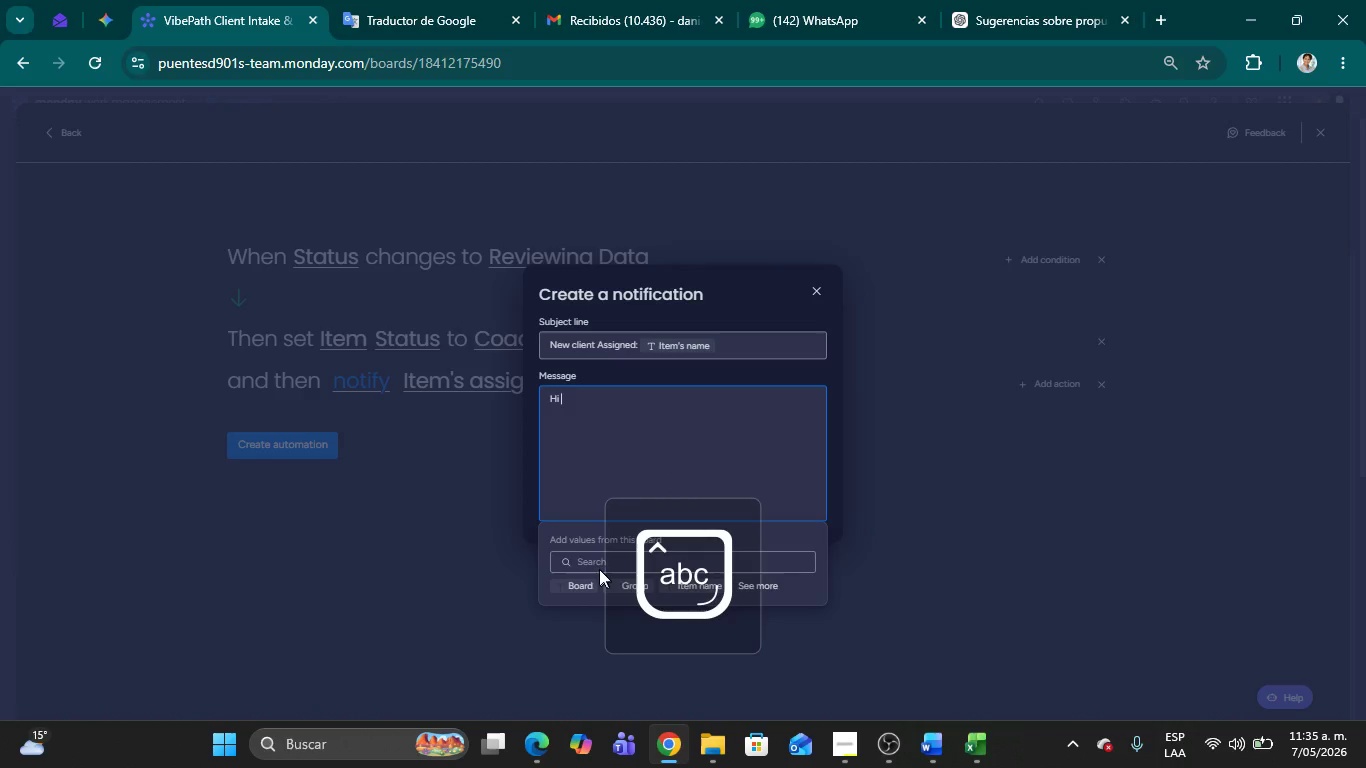 
left_click([592, 563])
 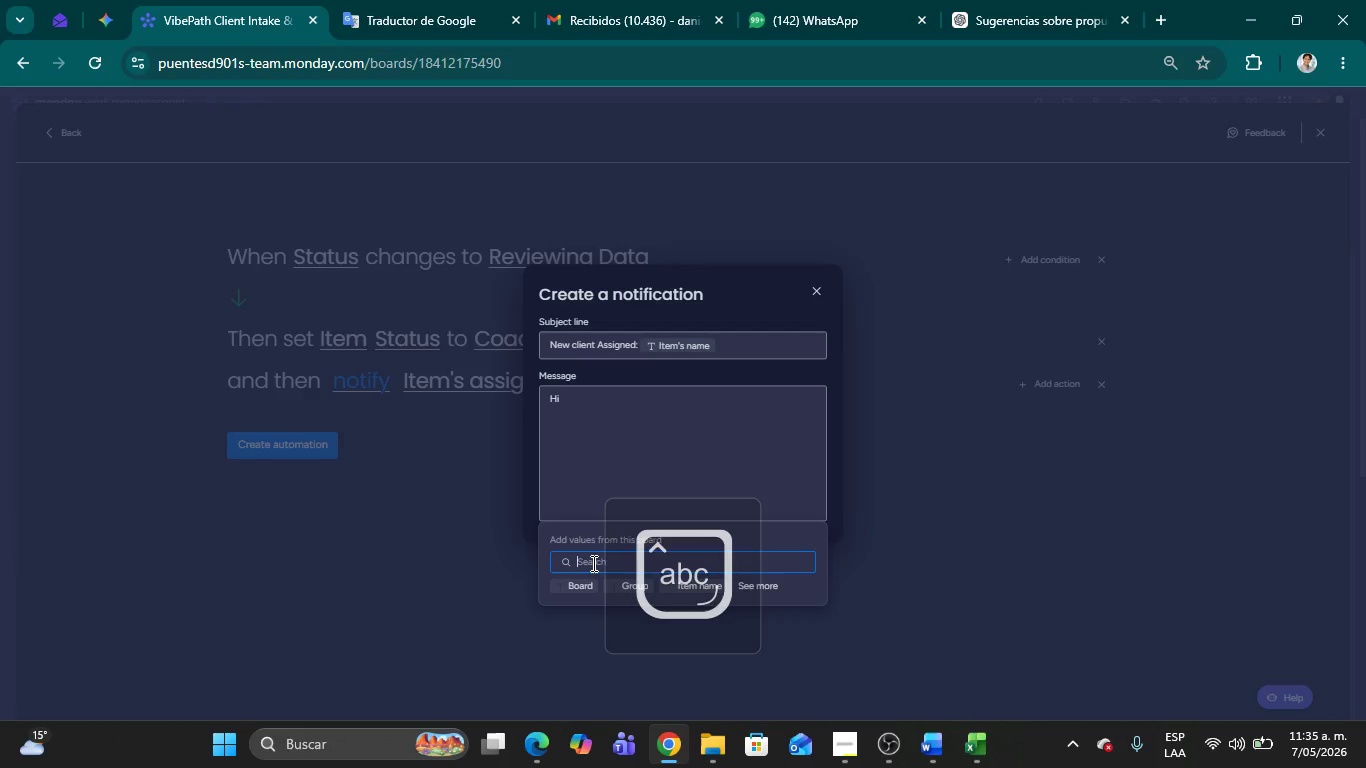 
type(item)
 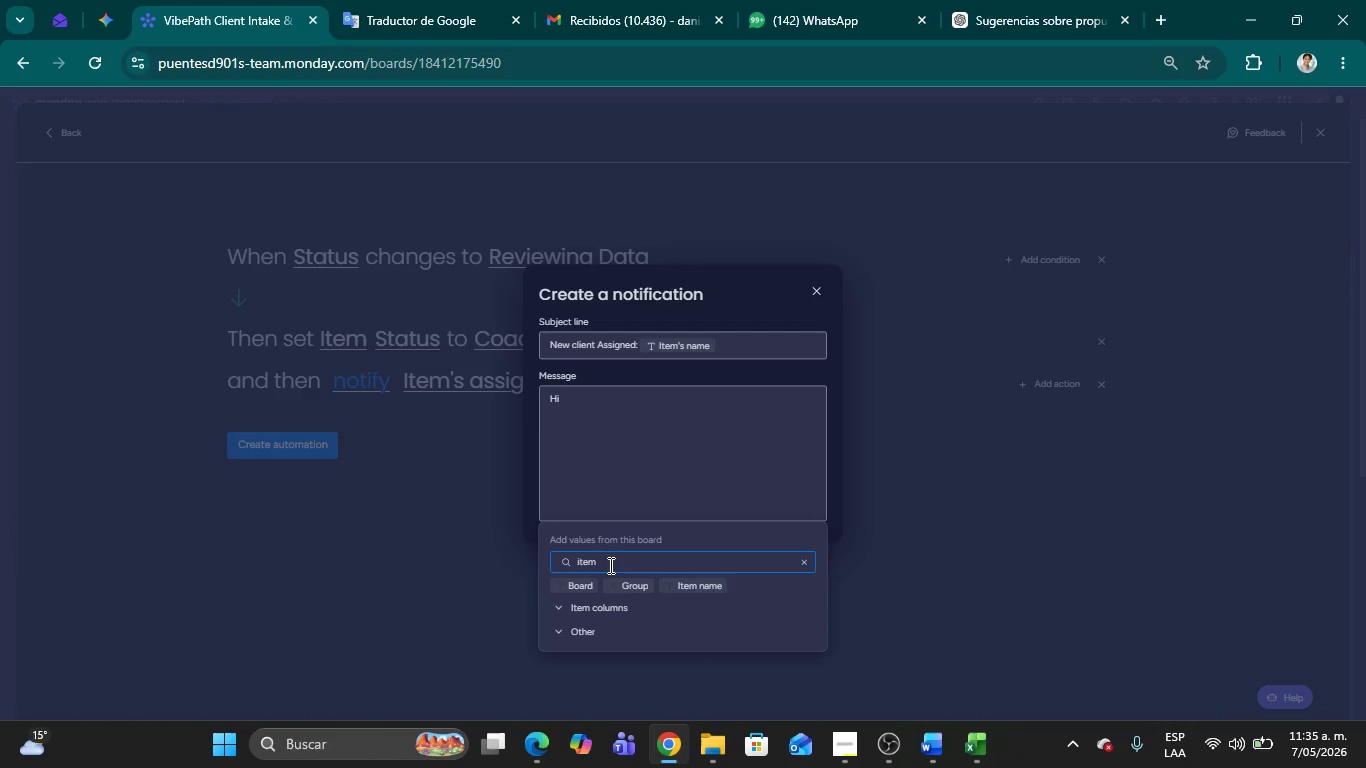 
key(Backspace)
key(Backspace)
key(Backspace)
key(Backspace)
key(Backspace)
type(ass)
 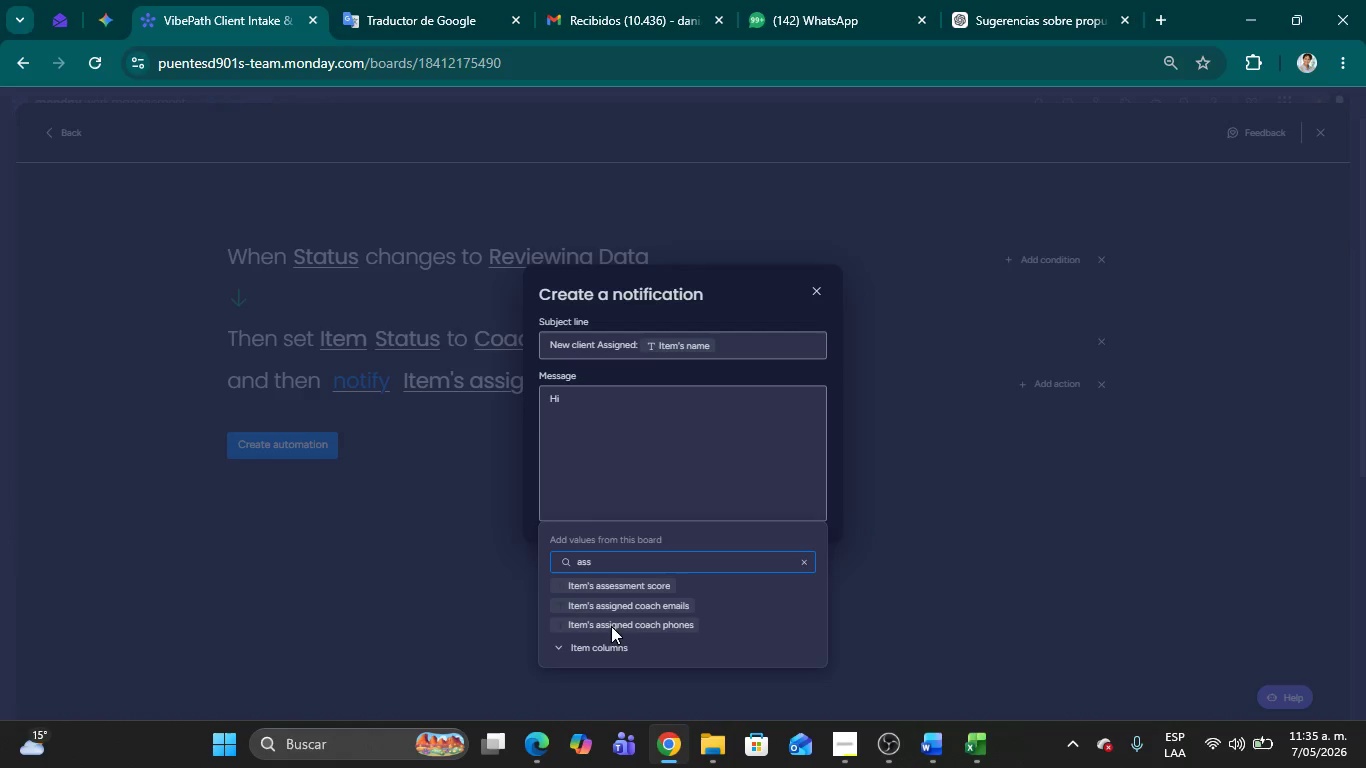 
wait(9.05)
 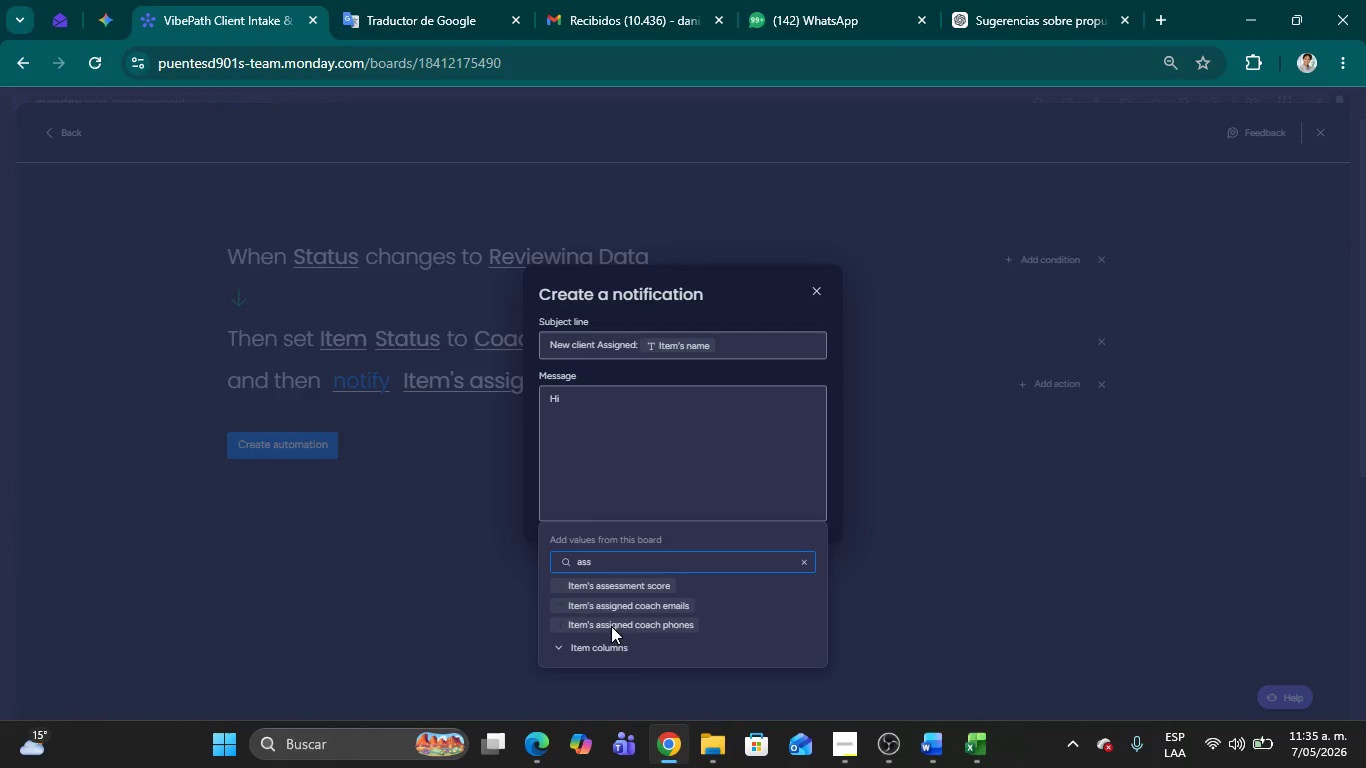 
key(Backspace)
 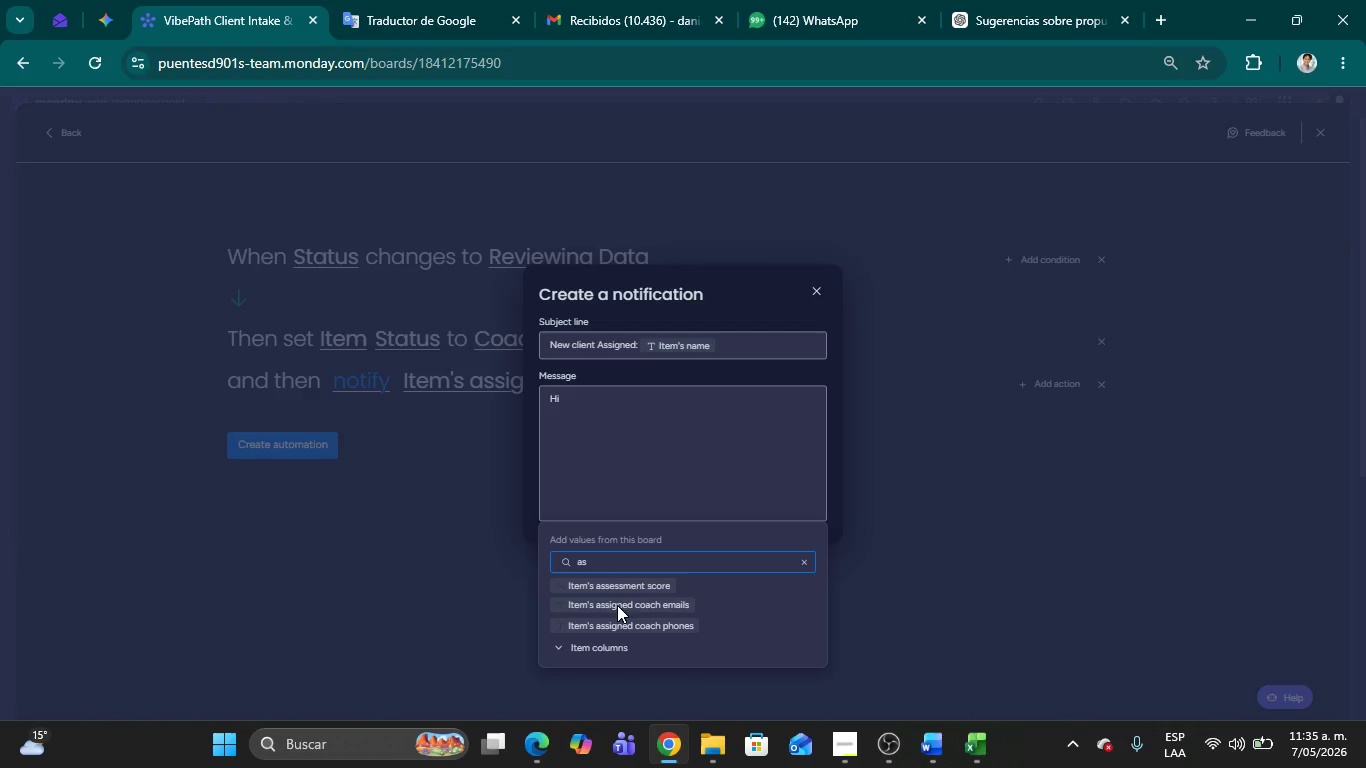 
type(sig)
 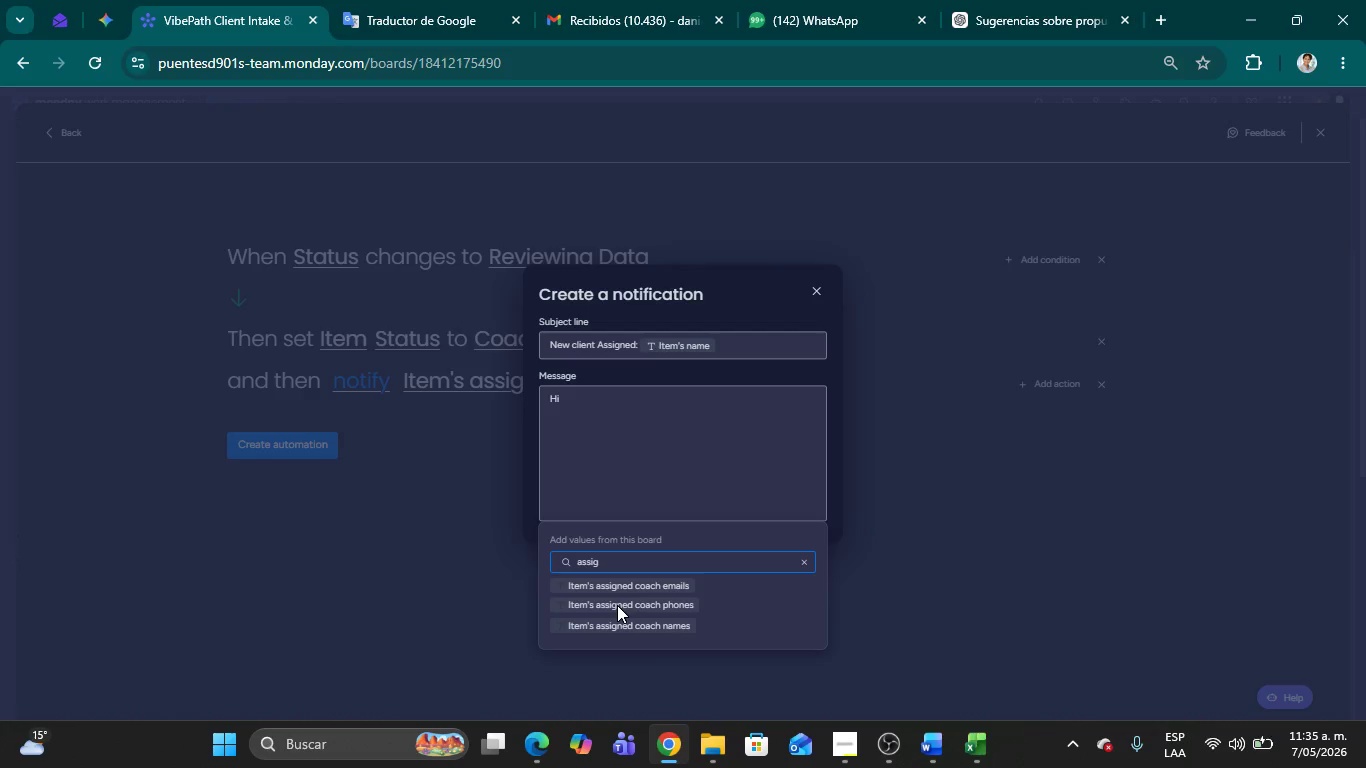 
left_click([623, 623])
 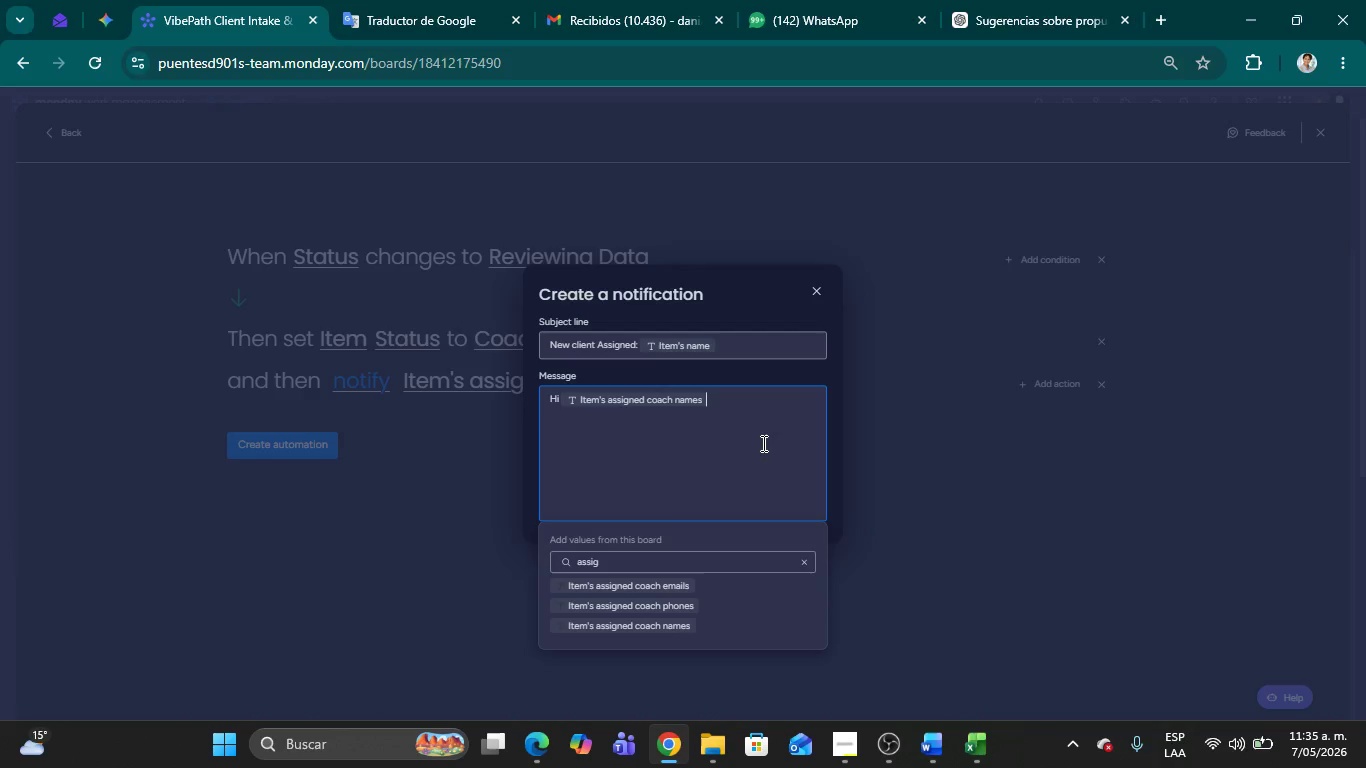 
type( )
key(Backspace)
type(, a new Client has been assigned to t)
key(Backspace)
type(you. )
 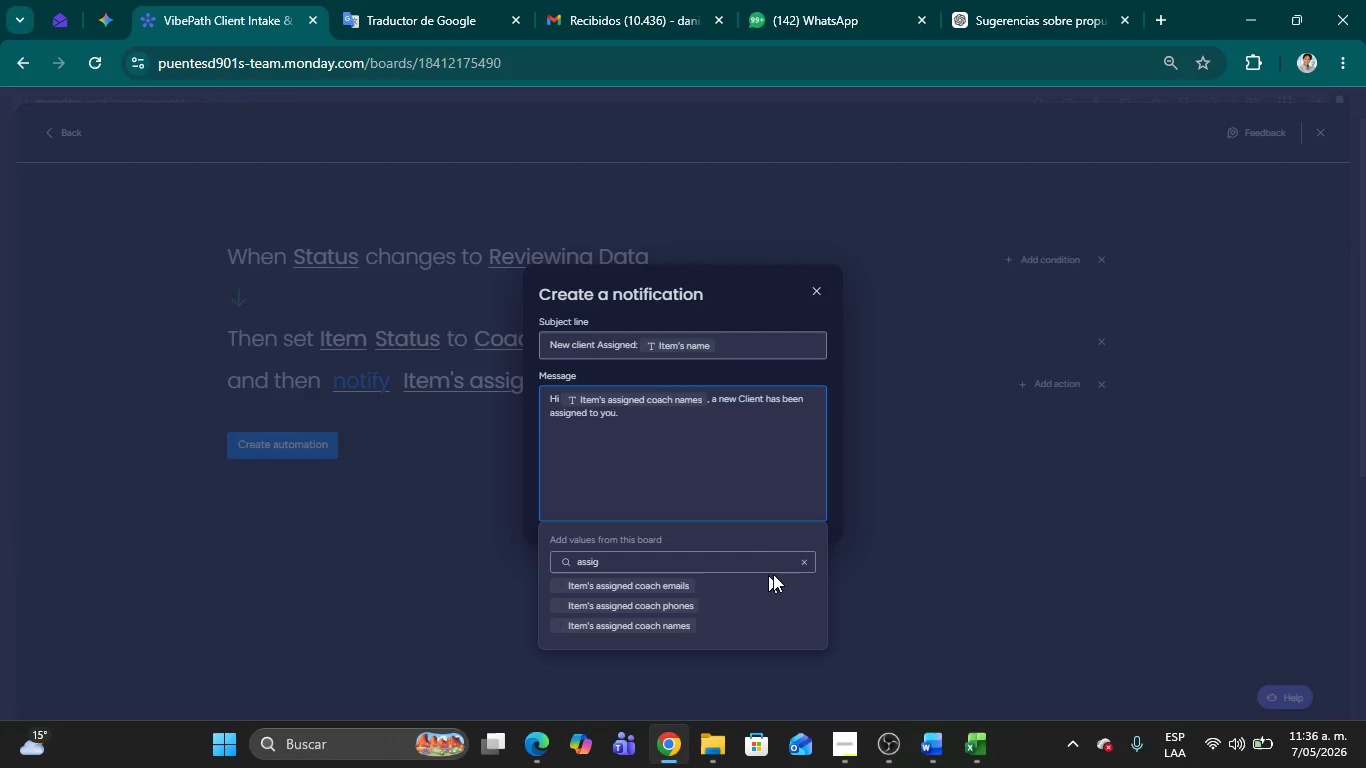 
left_click([807, 565])
 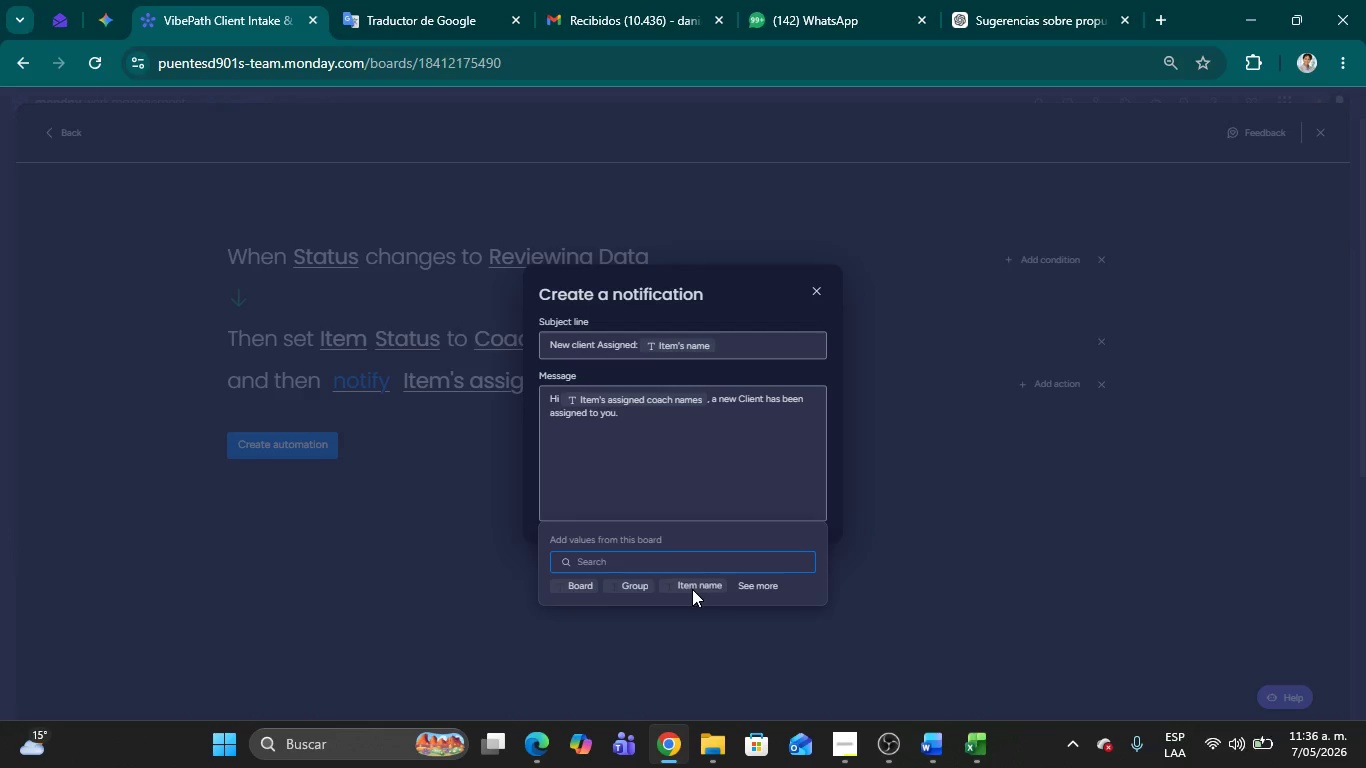 
left_click([692, 589])
 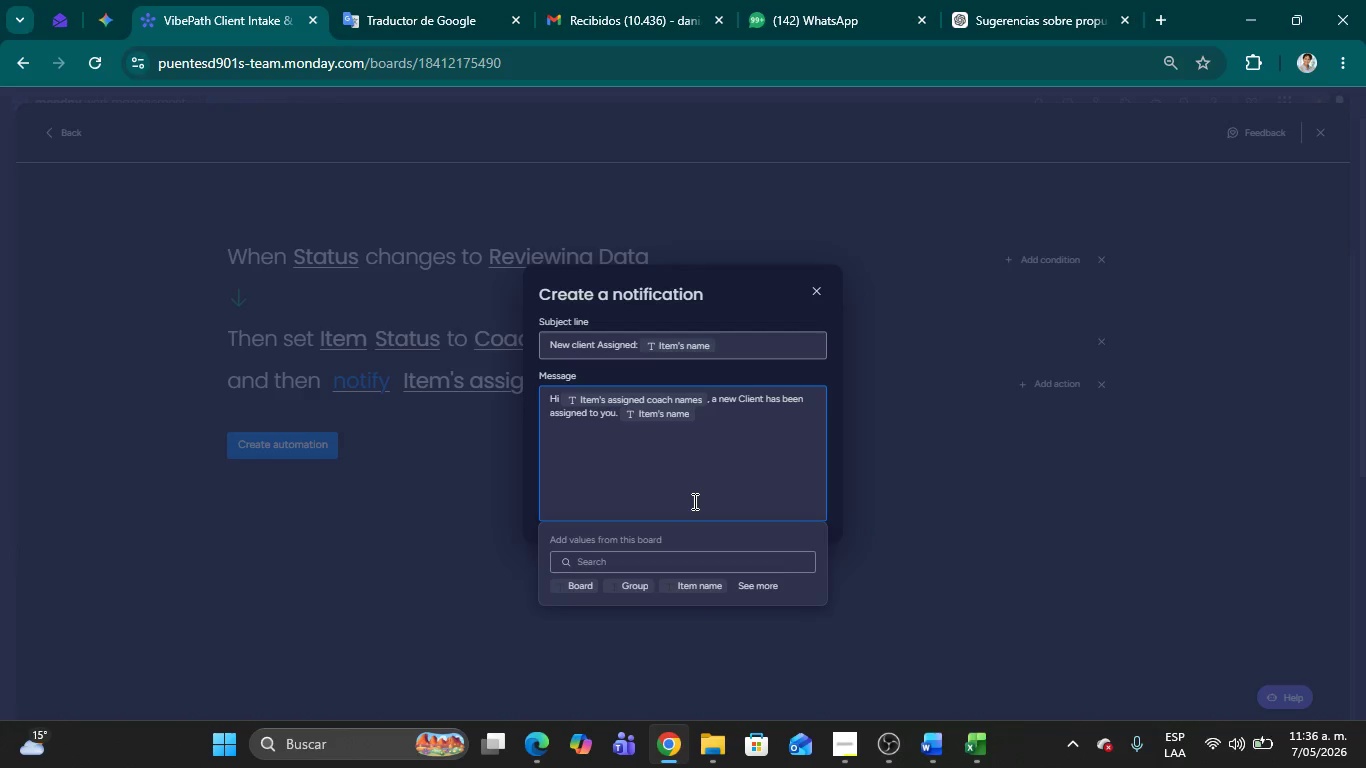 
type( has completed the intake process and is ready for data review. Their wellness goal is> )
 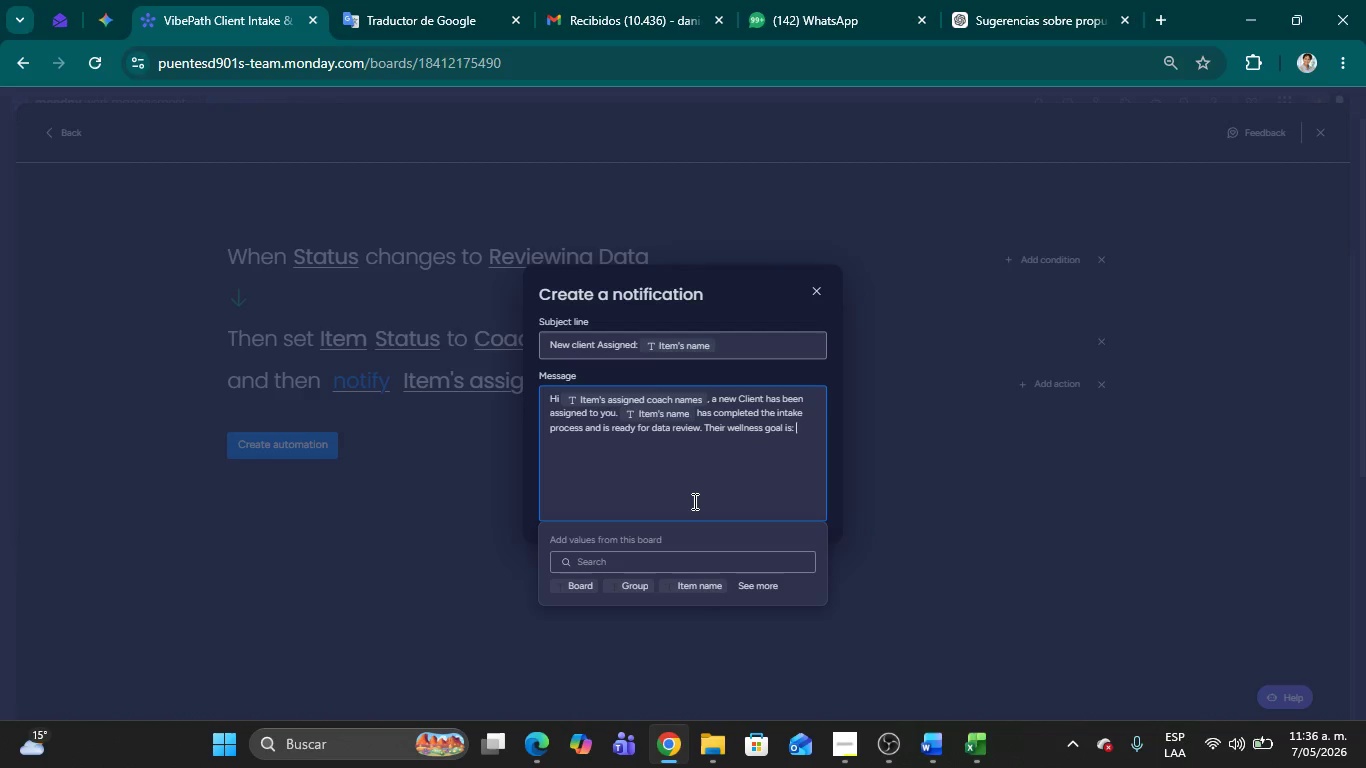 
left_click([638, 559])
 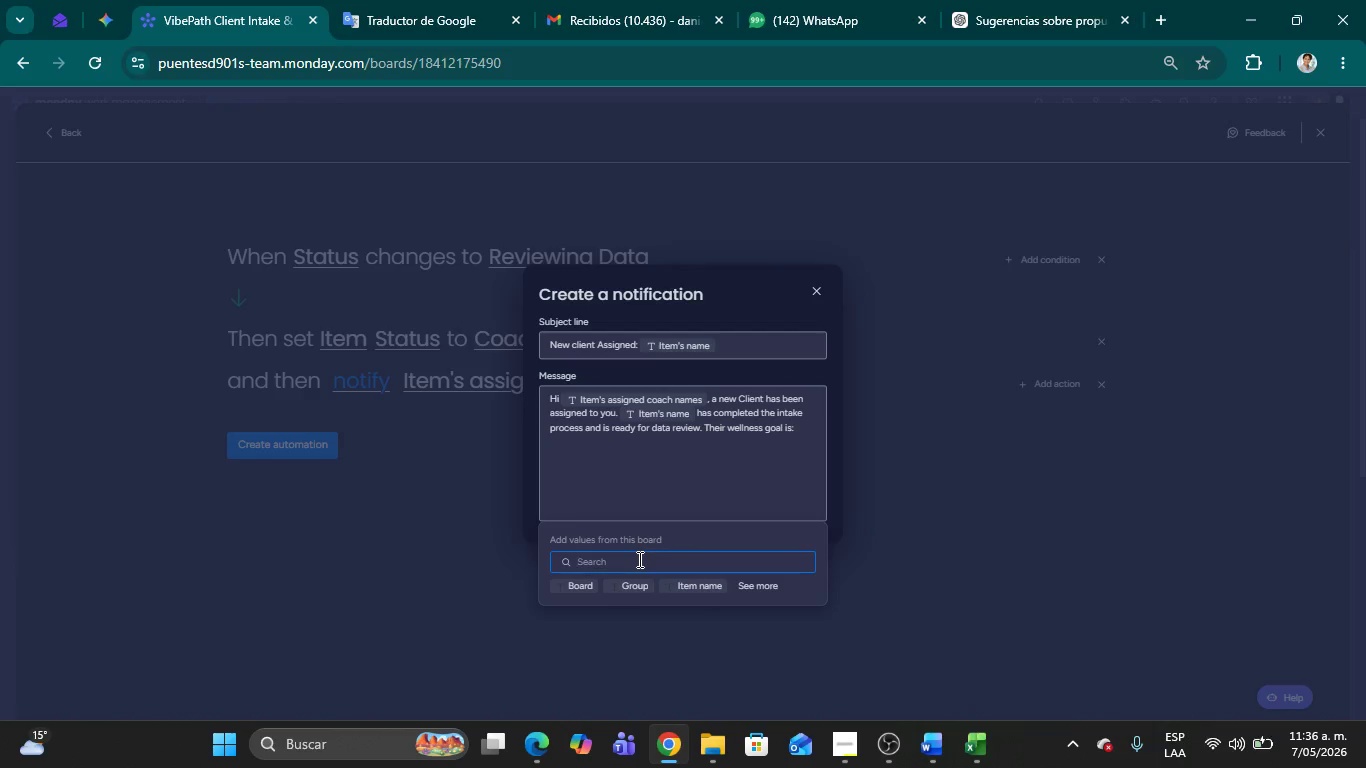 
type(well)
 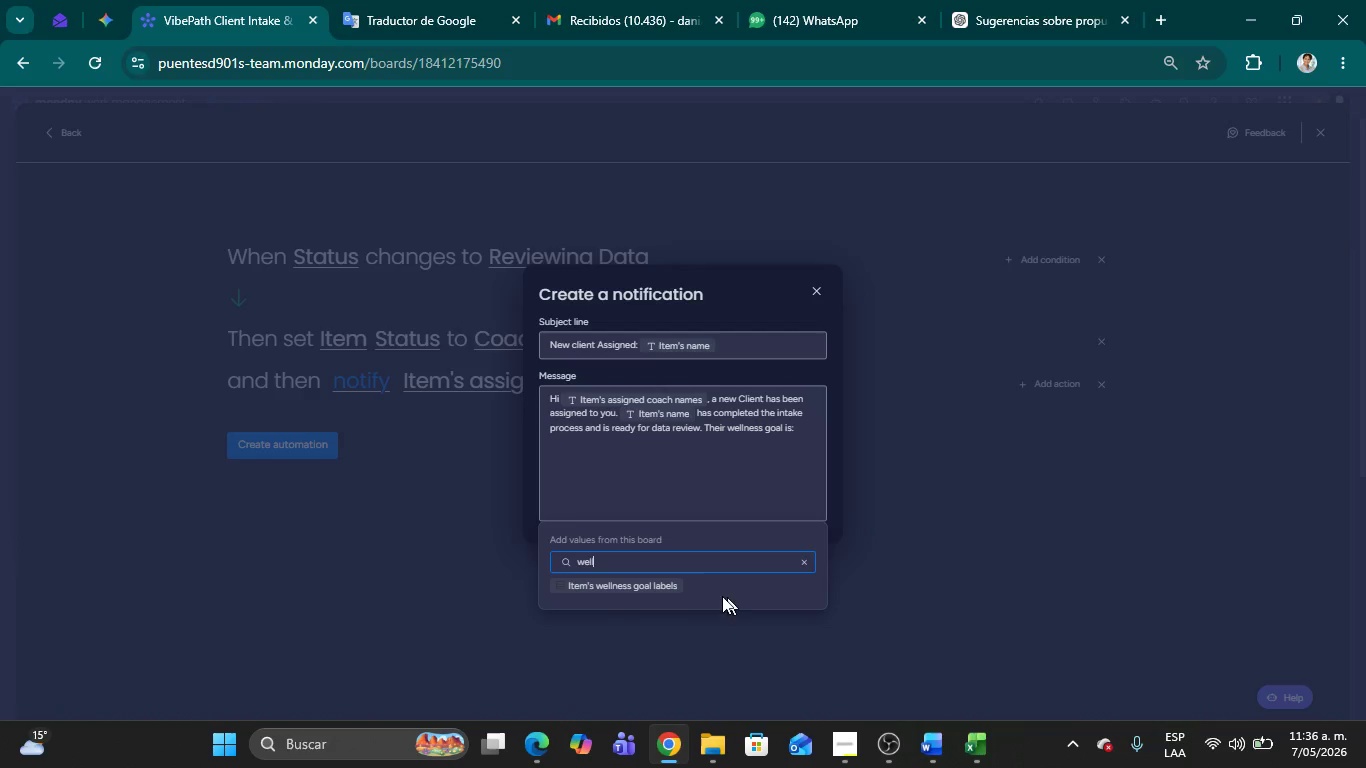 
left_click([677, 581])
 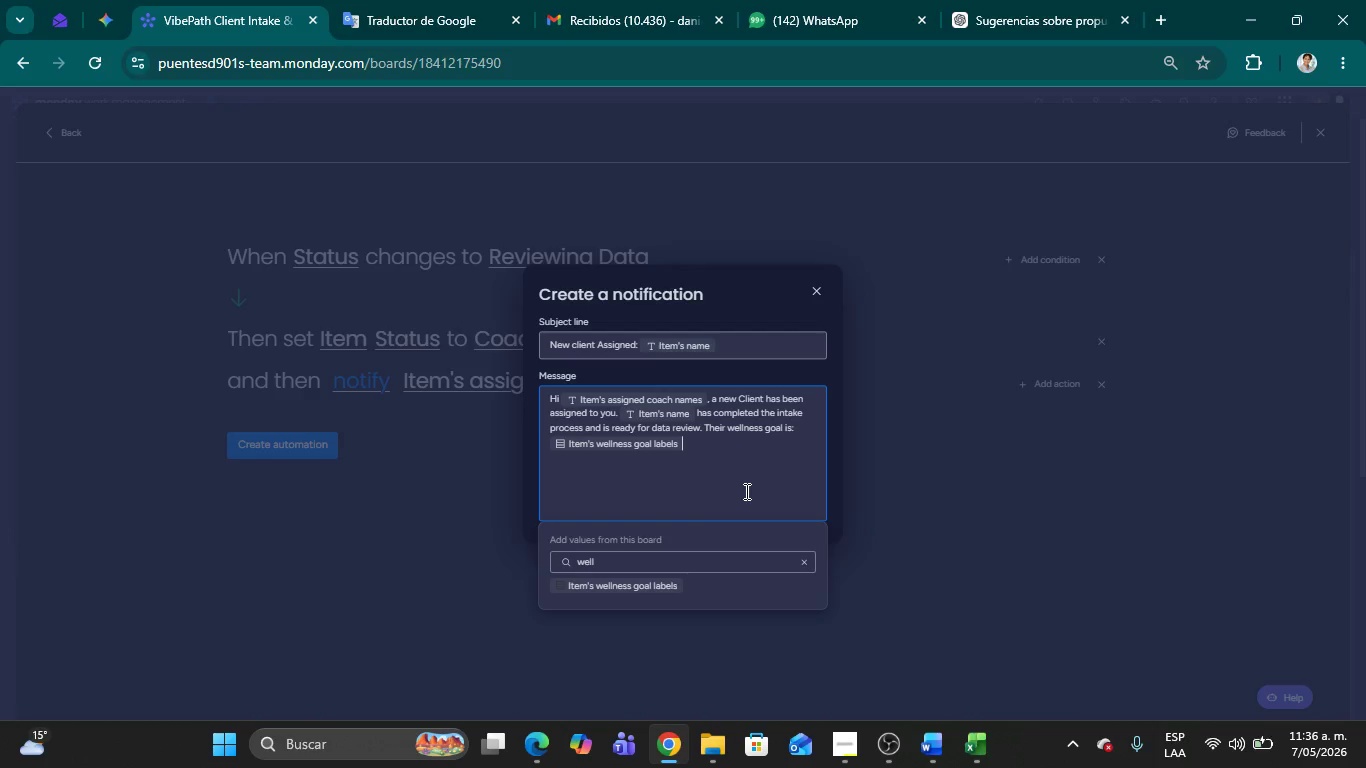 
type( )
key(Backspace)
type(. Please review ther)
key(Backspace)
type(ir )
 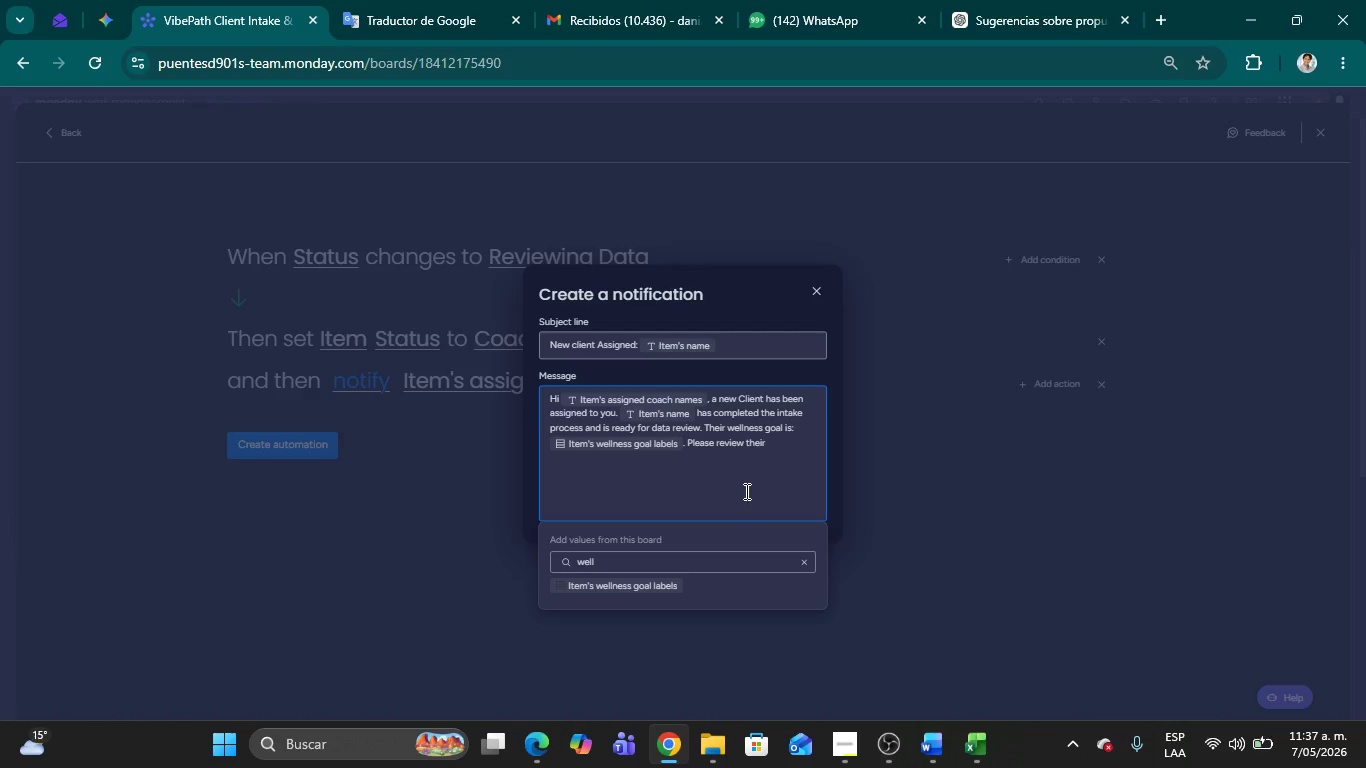 
wait(5.45)
 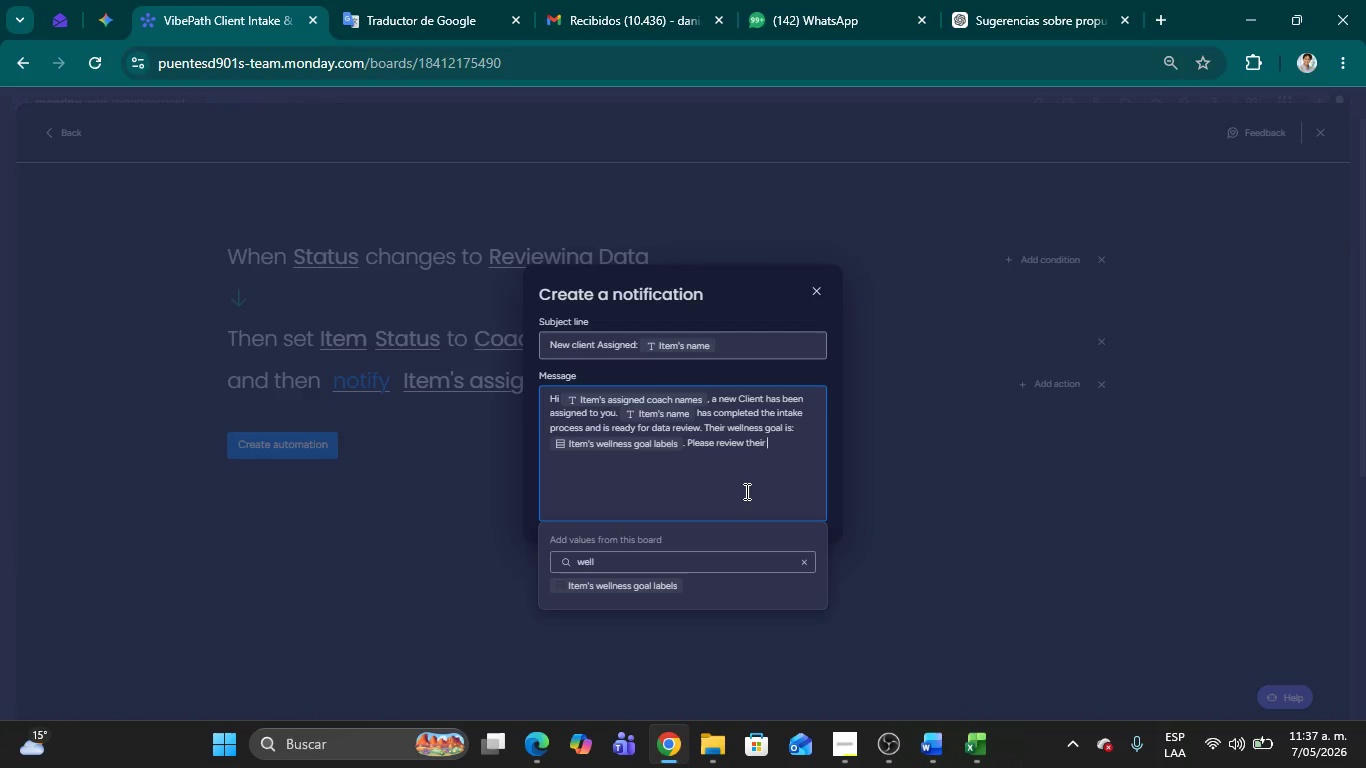 
type(assessment score of )
 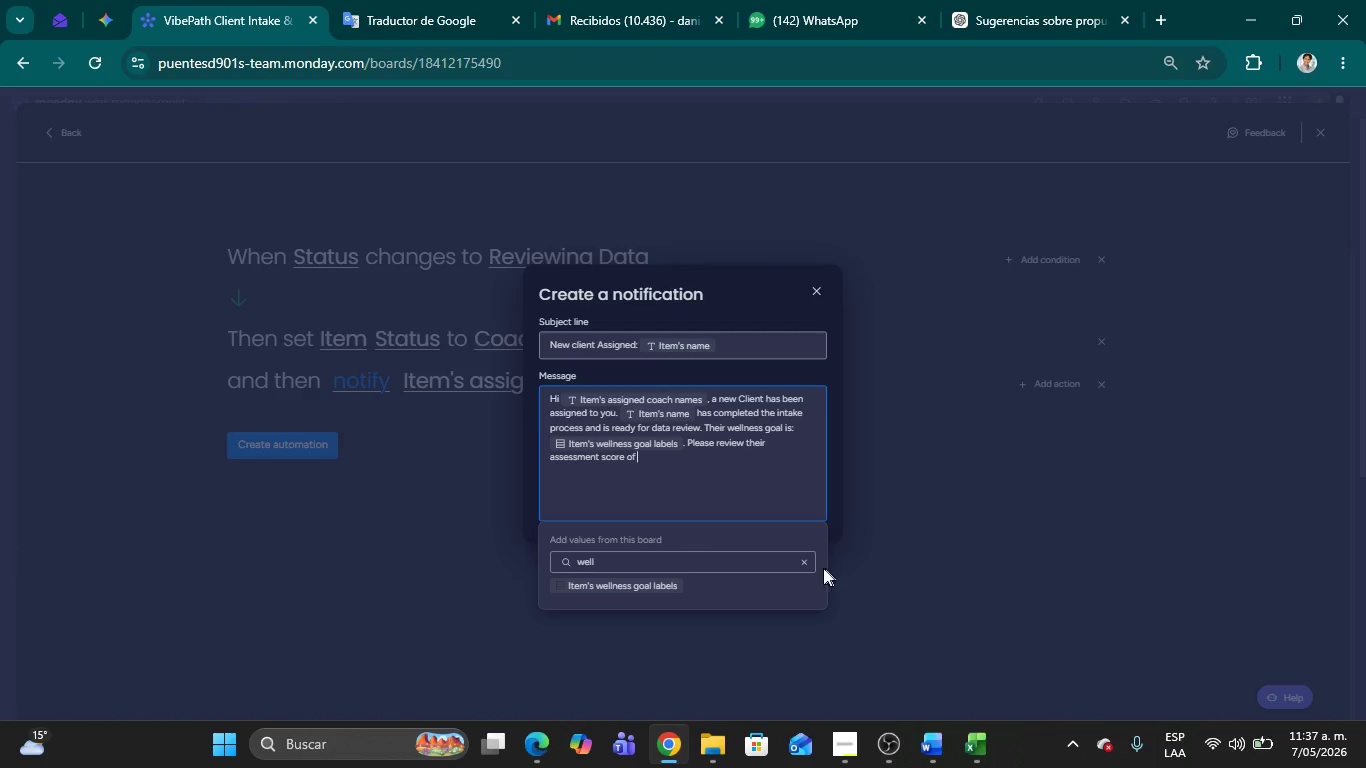 
left_click([805, 565])
 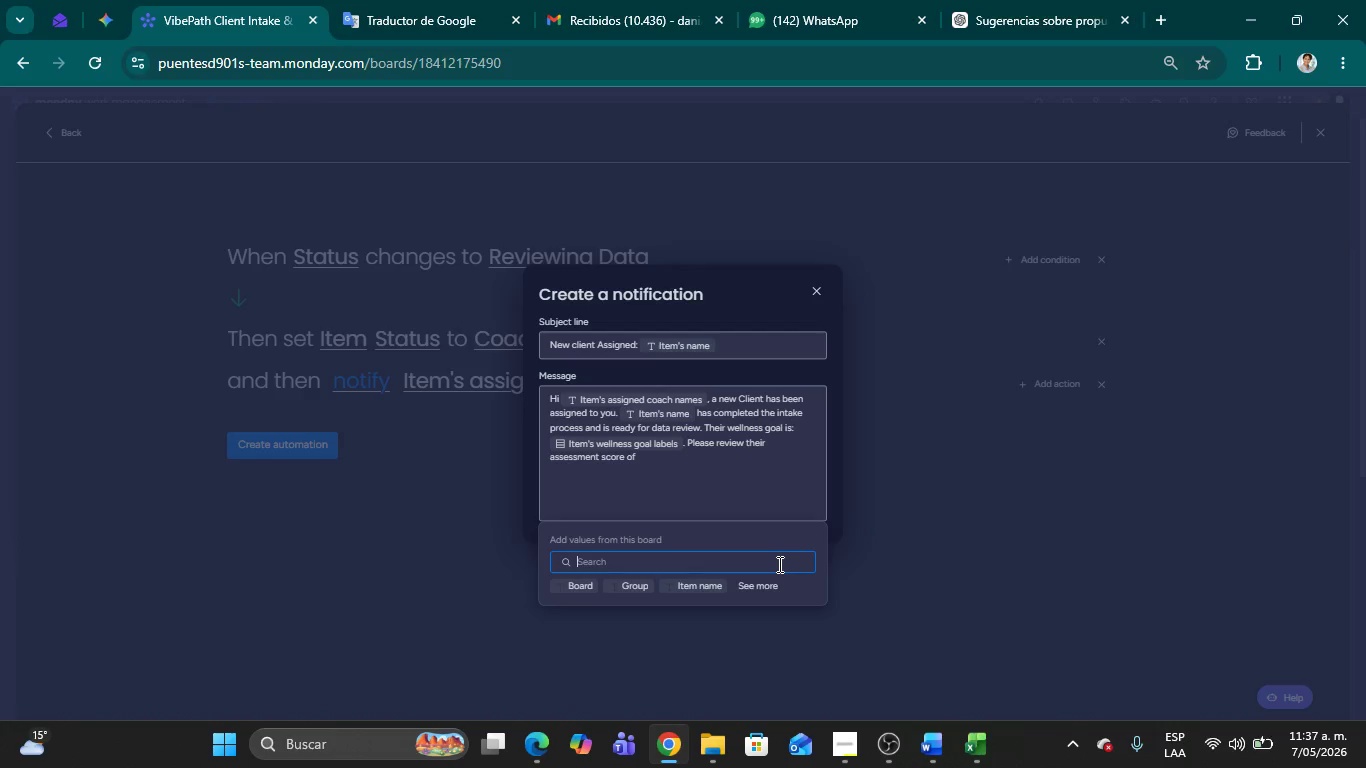 
type(ass)
 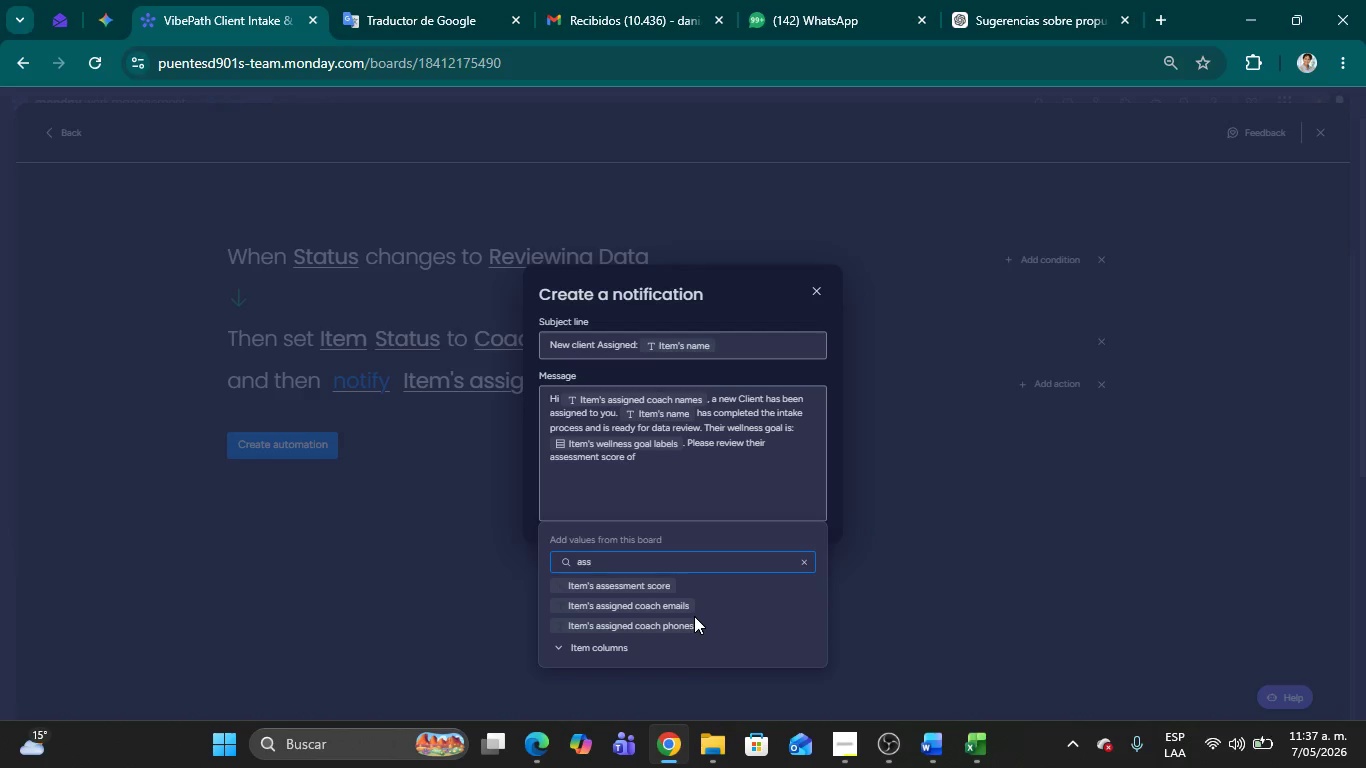 
wait(6.53)
 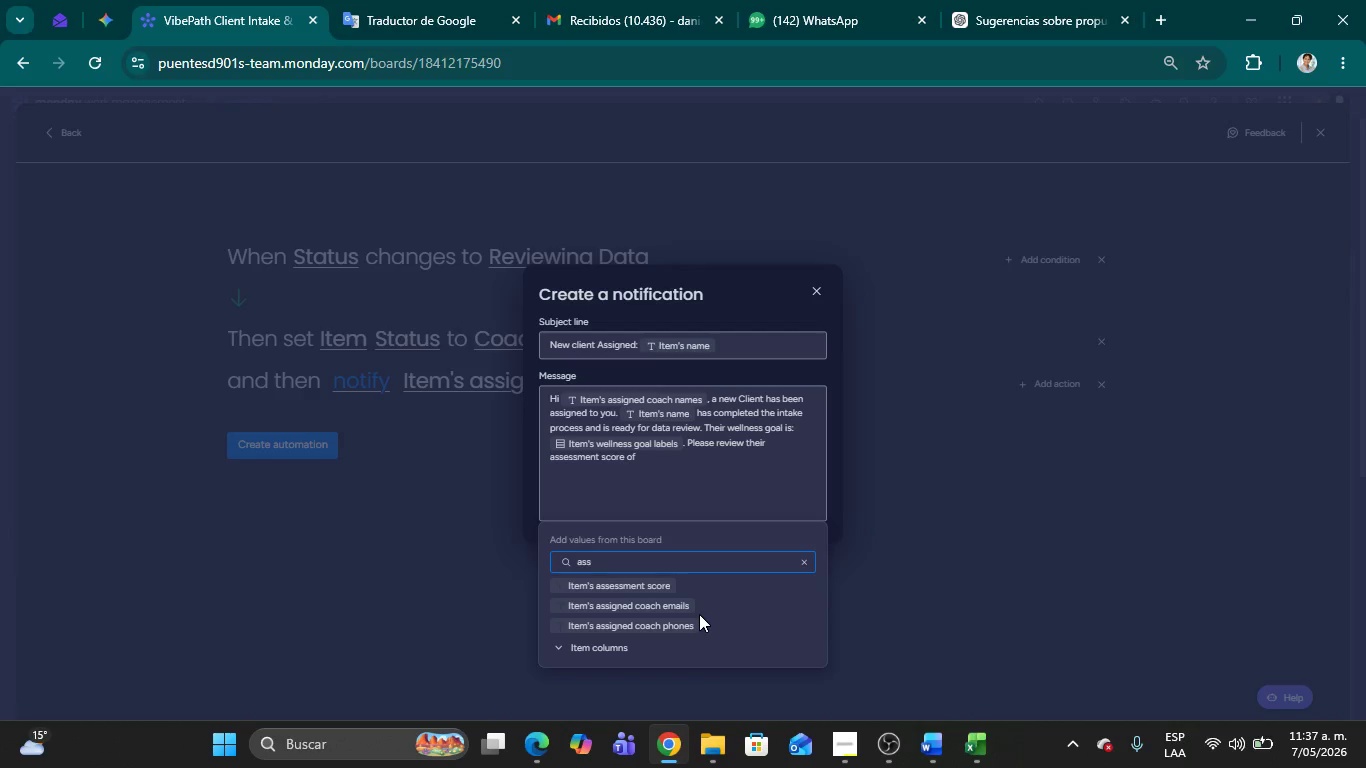 
left_click([628, 587])
 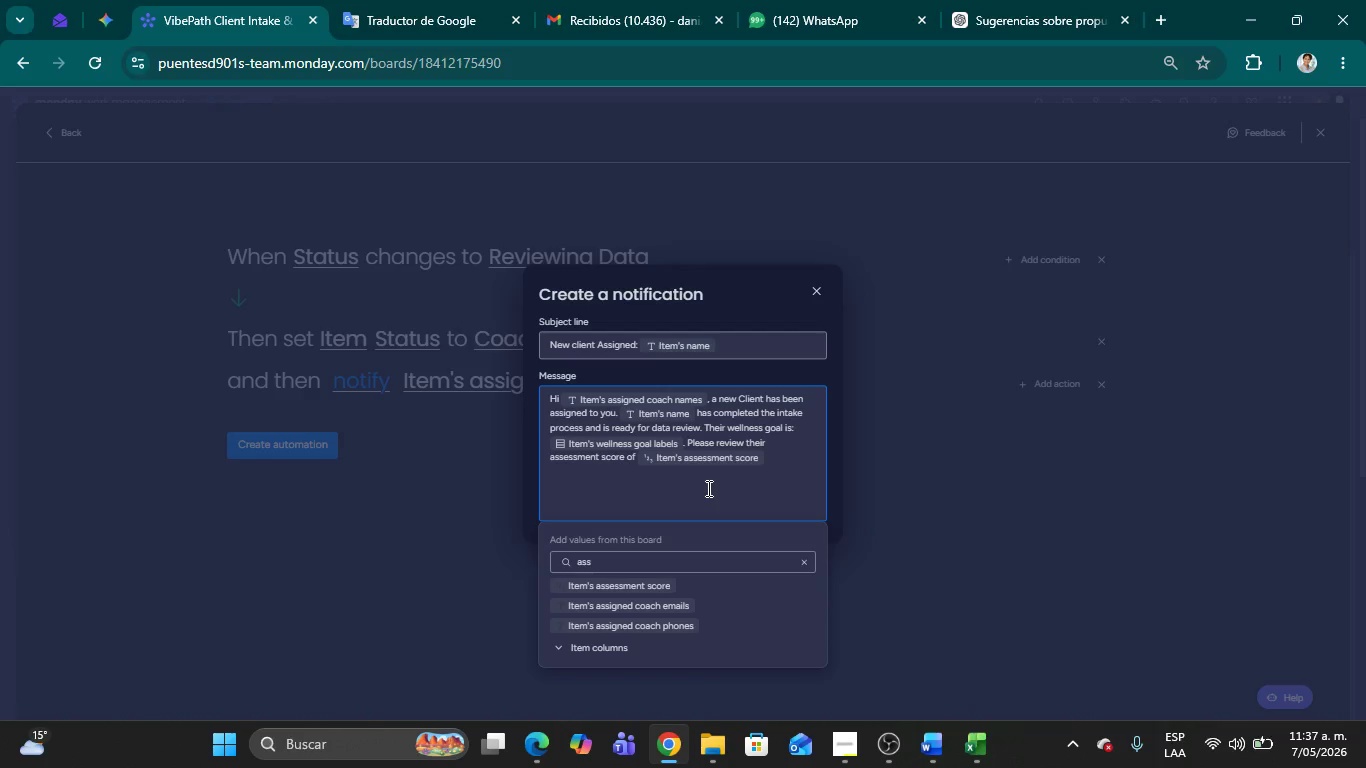 
type( and initiate the 14 )
key(Backspace)
type(- day trial on )
 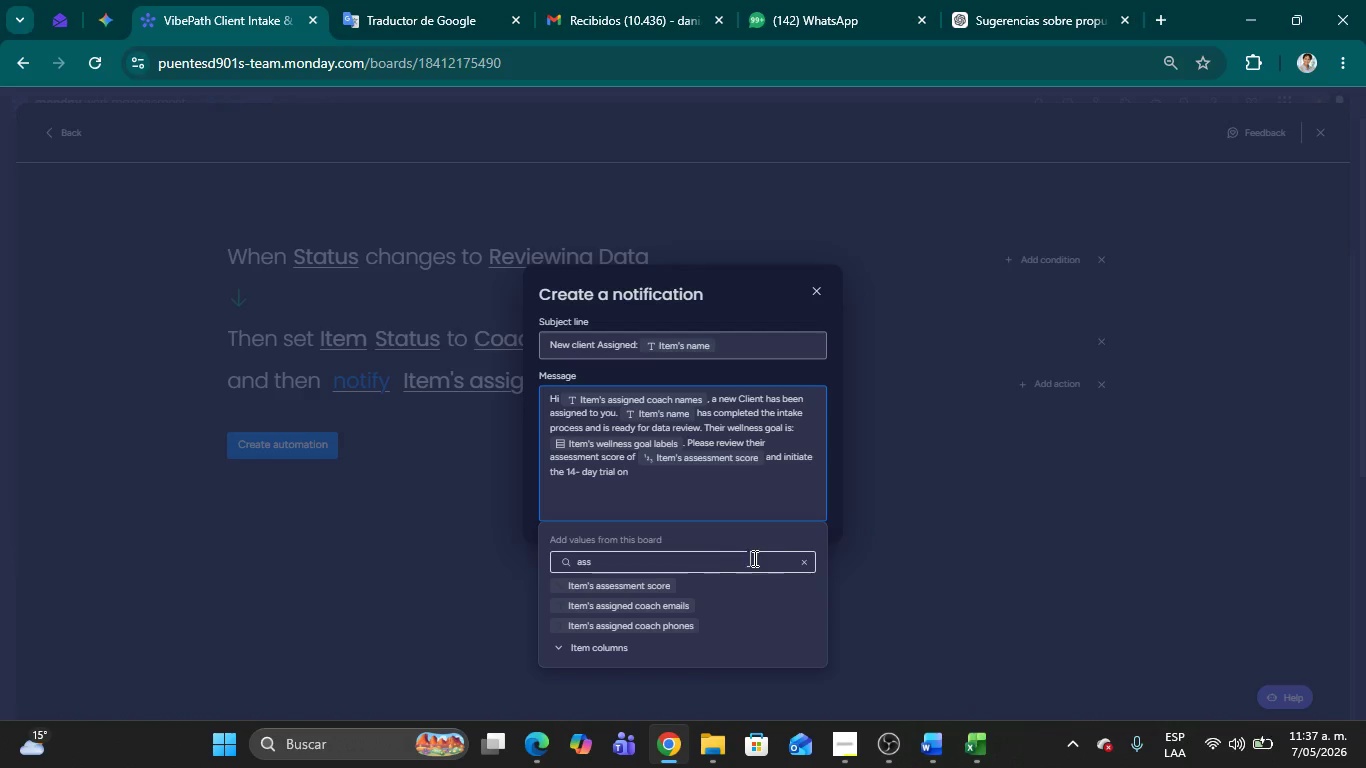 
left_click([802, 563])
 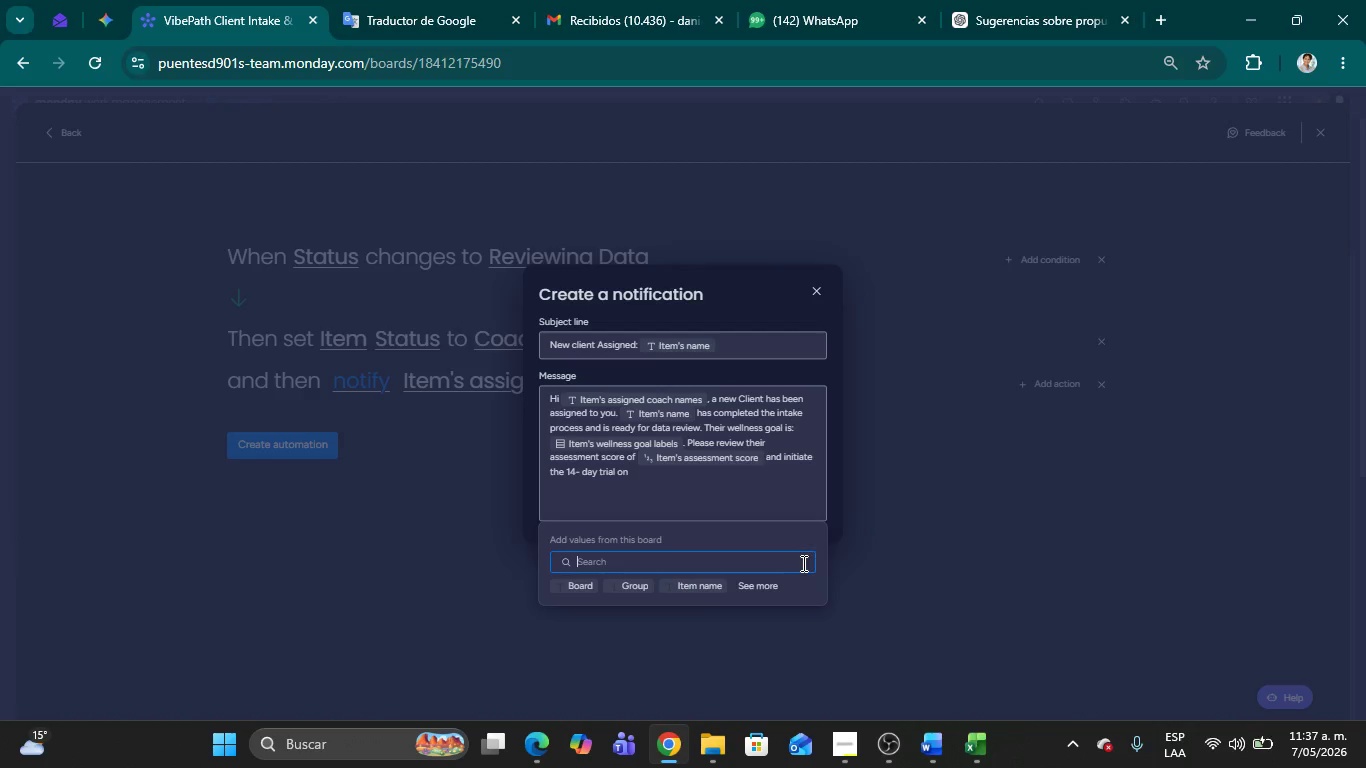 
type(trai)
key(Backspace)
key(Backspace)
type(ial)
 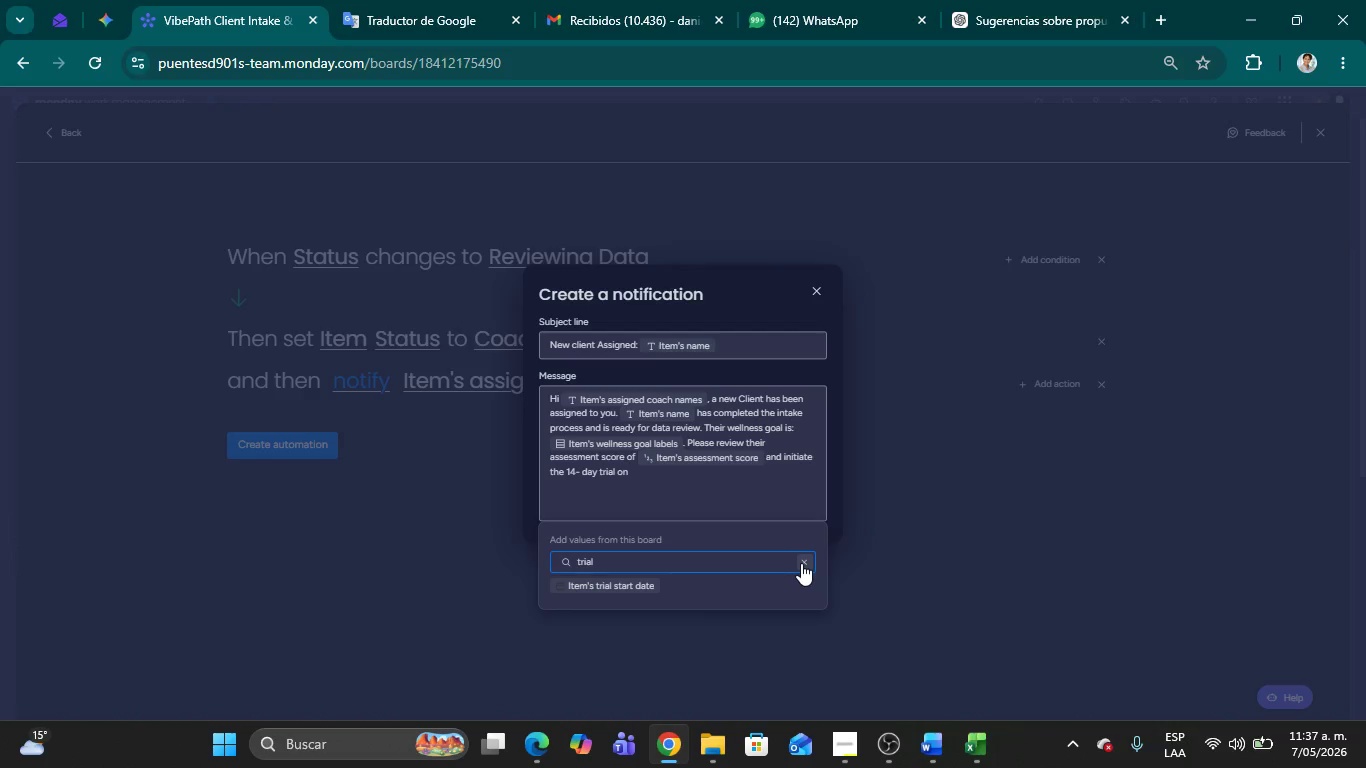 
wait(5.58)
 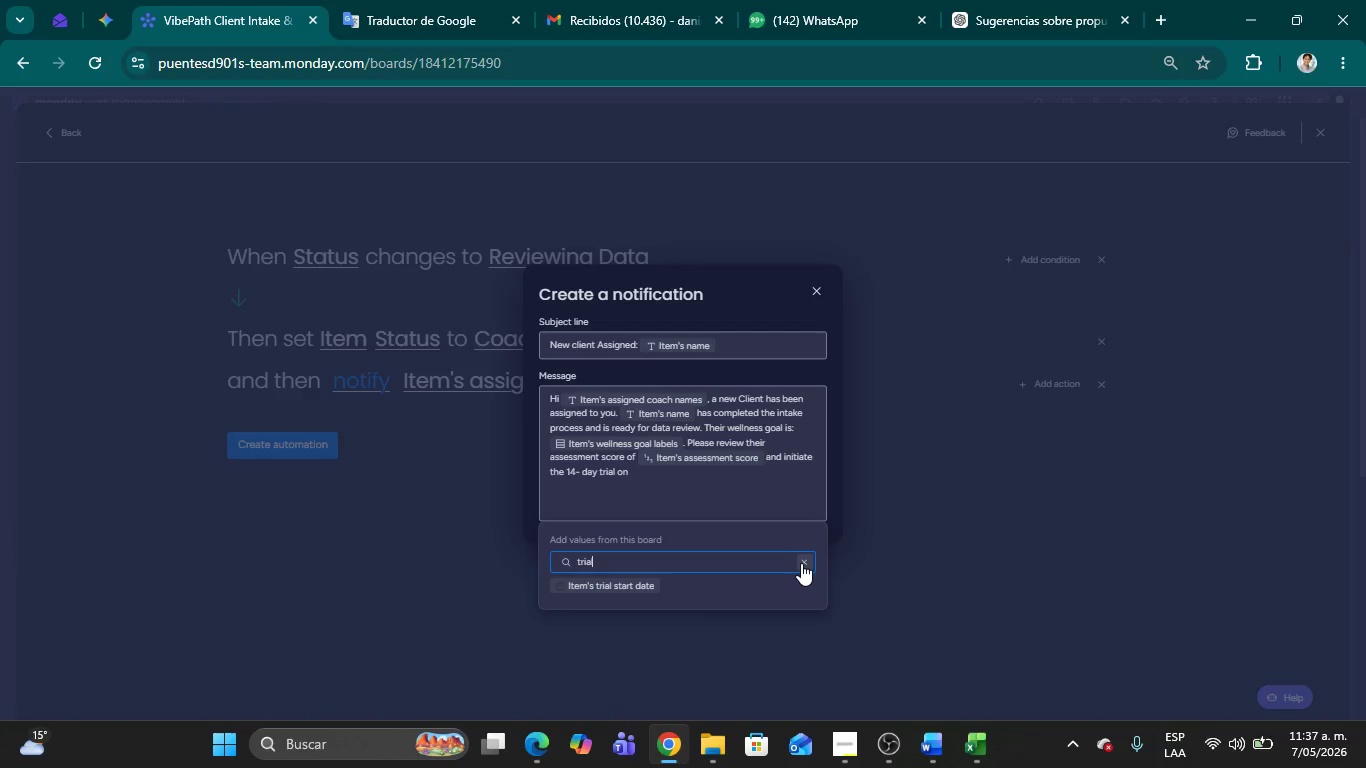 
left_click([642, 590])
 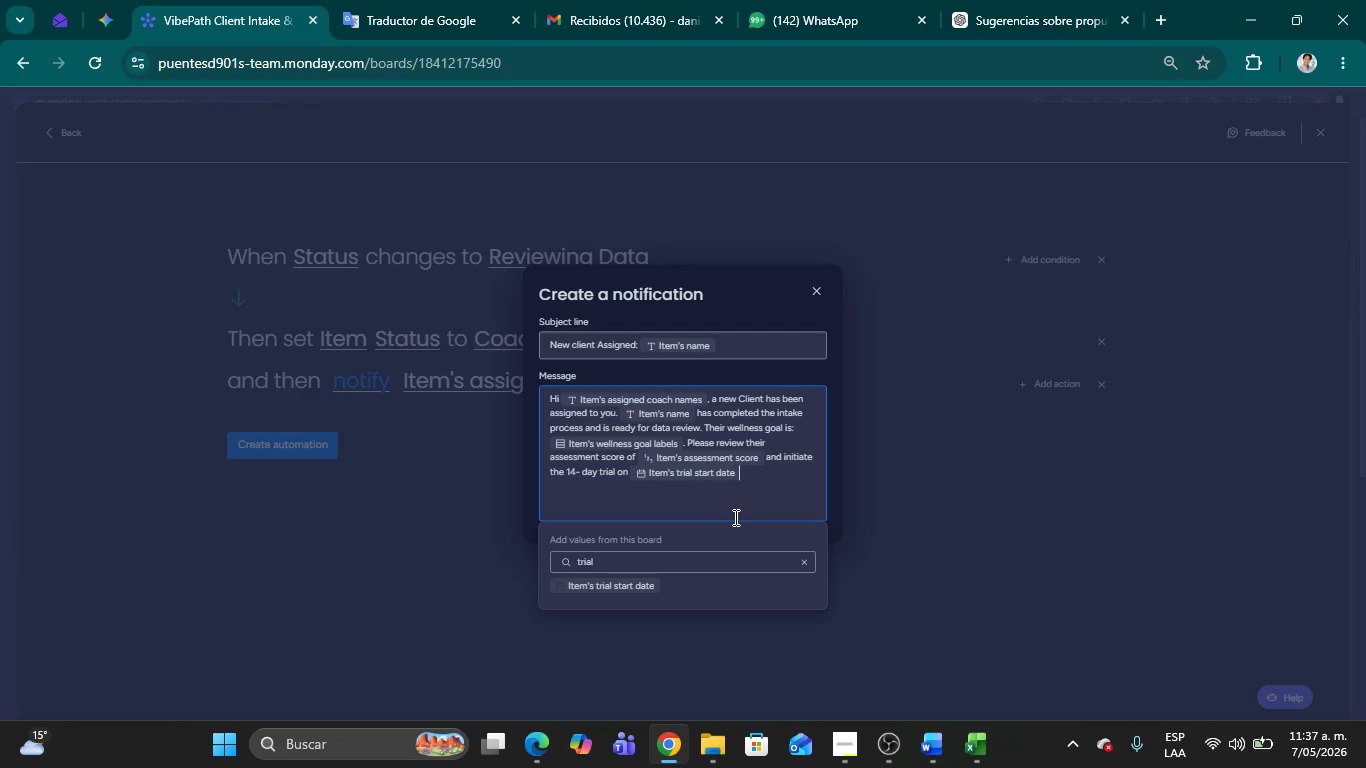 
key(Period)
 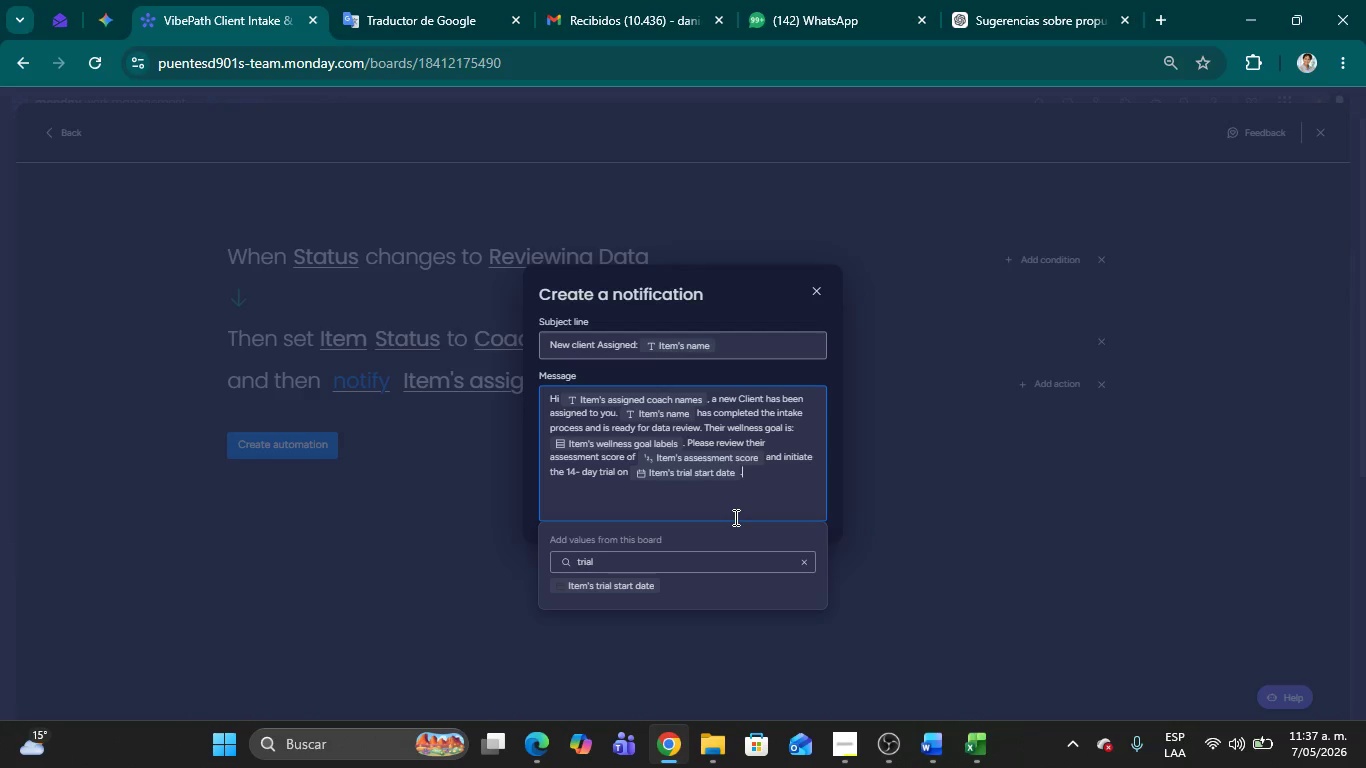 
key(Space)
 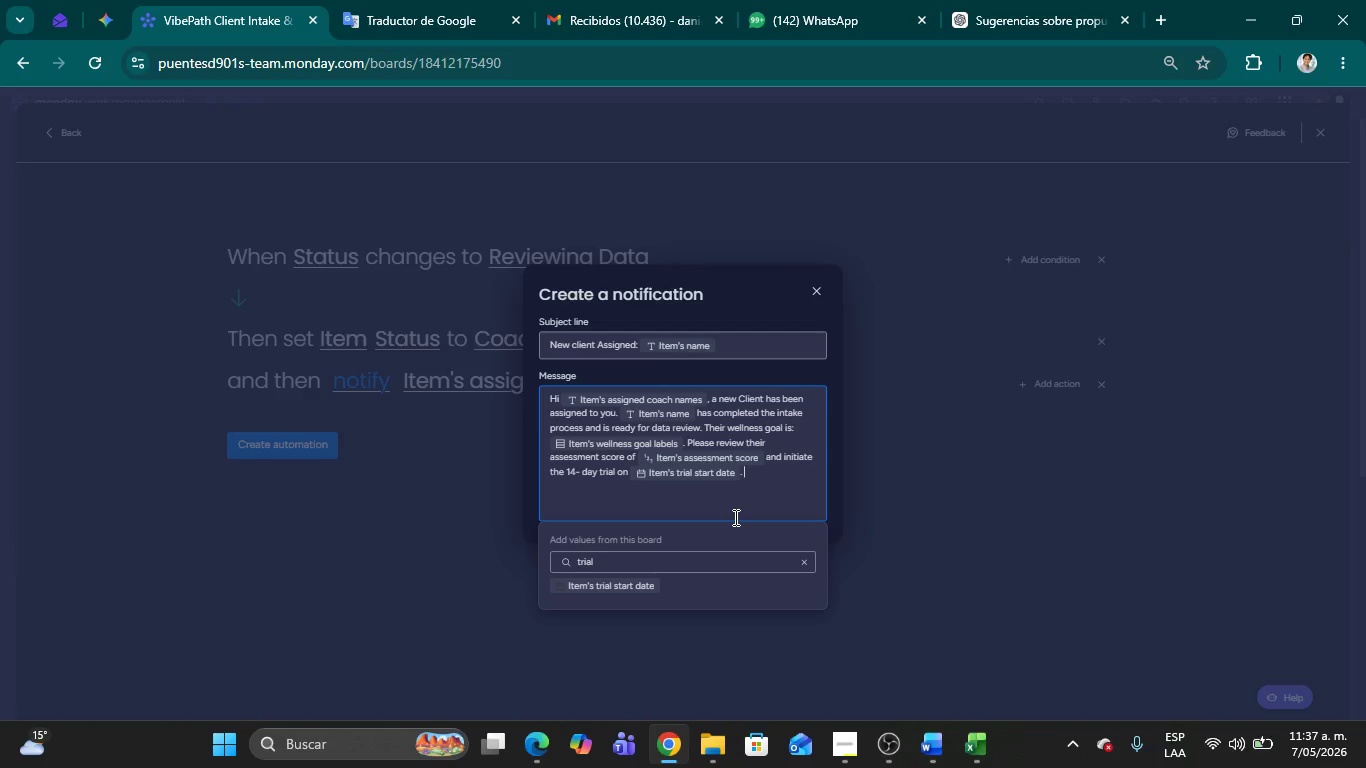 
key(Enter)
 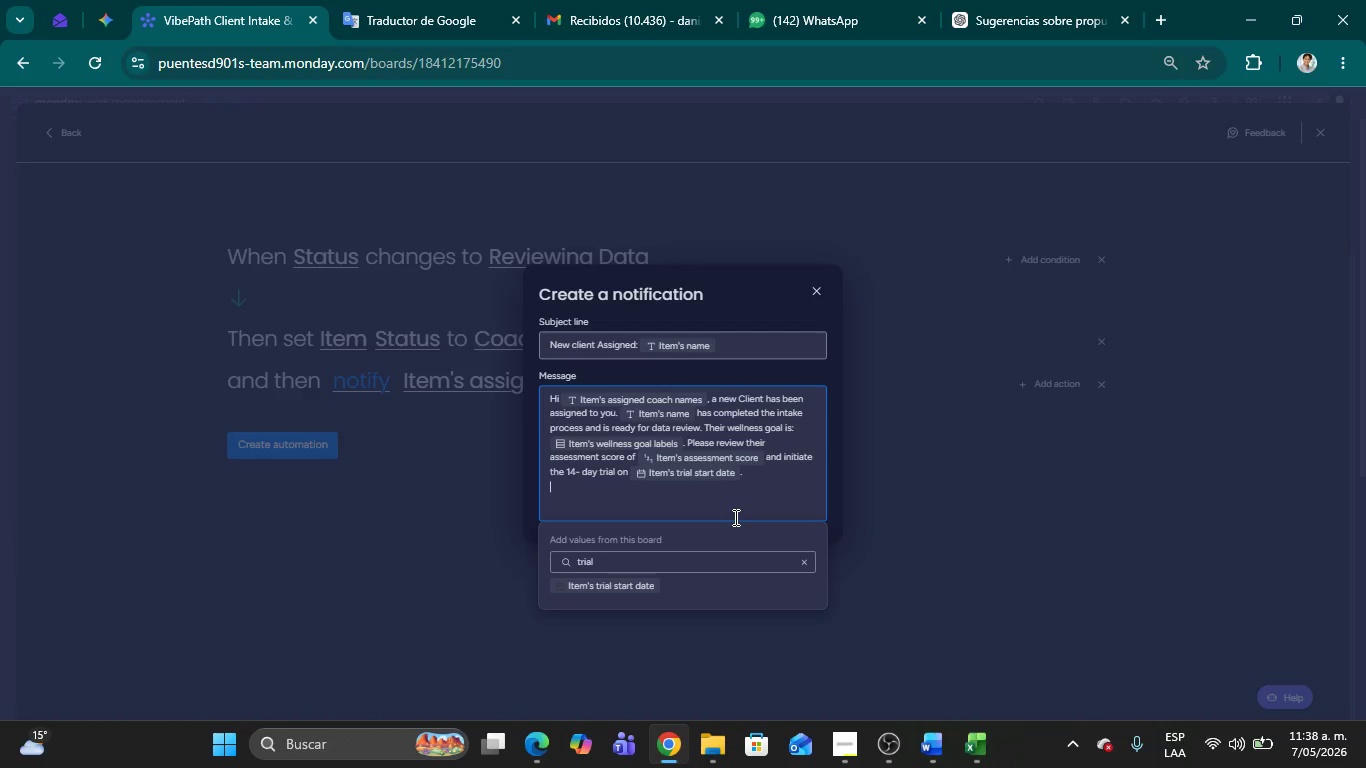 
type(Good Luck!)
 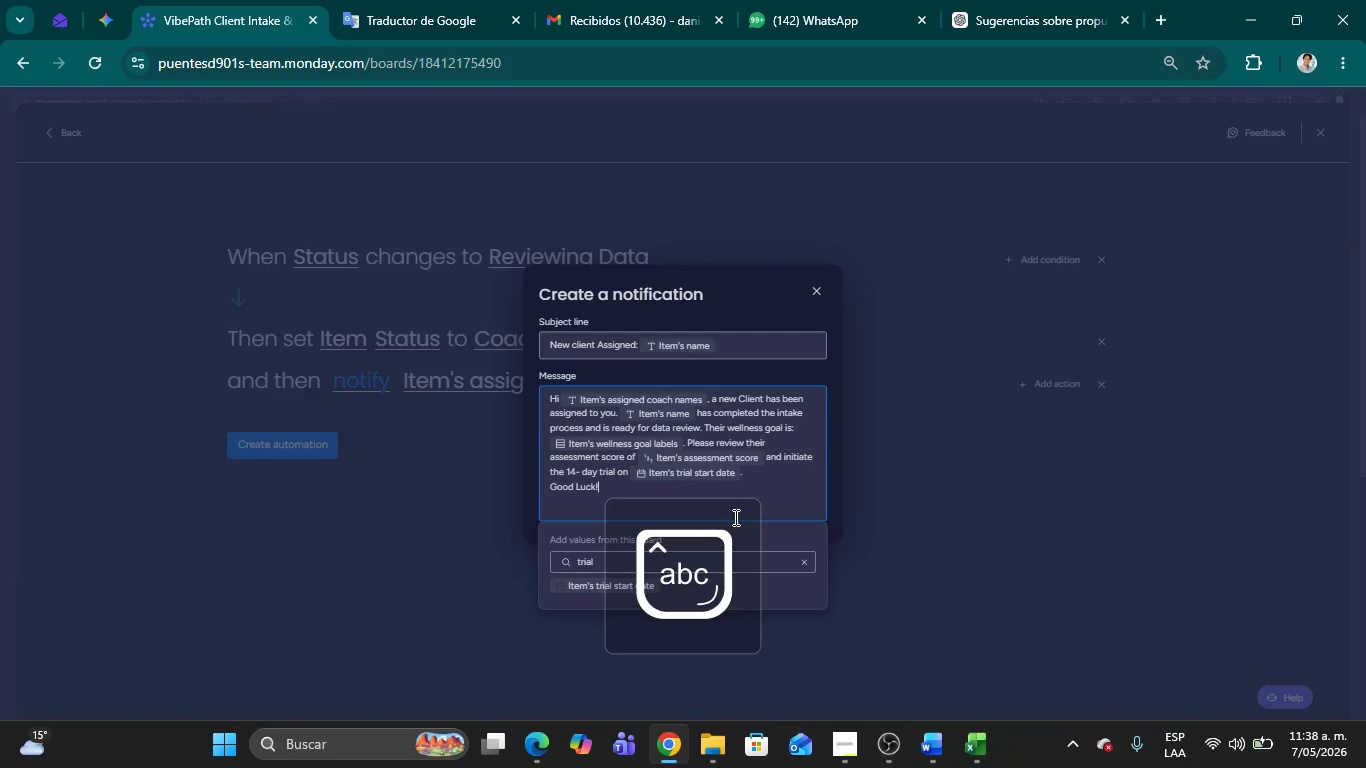 
left_click([411, 543])
 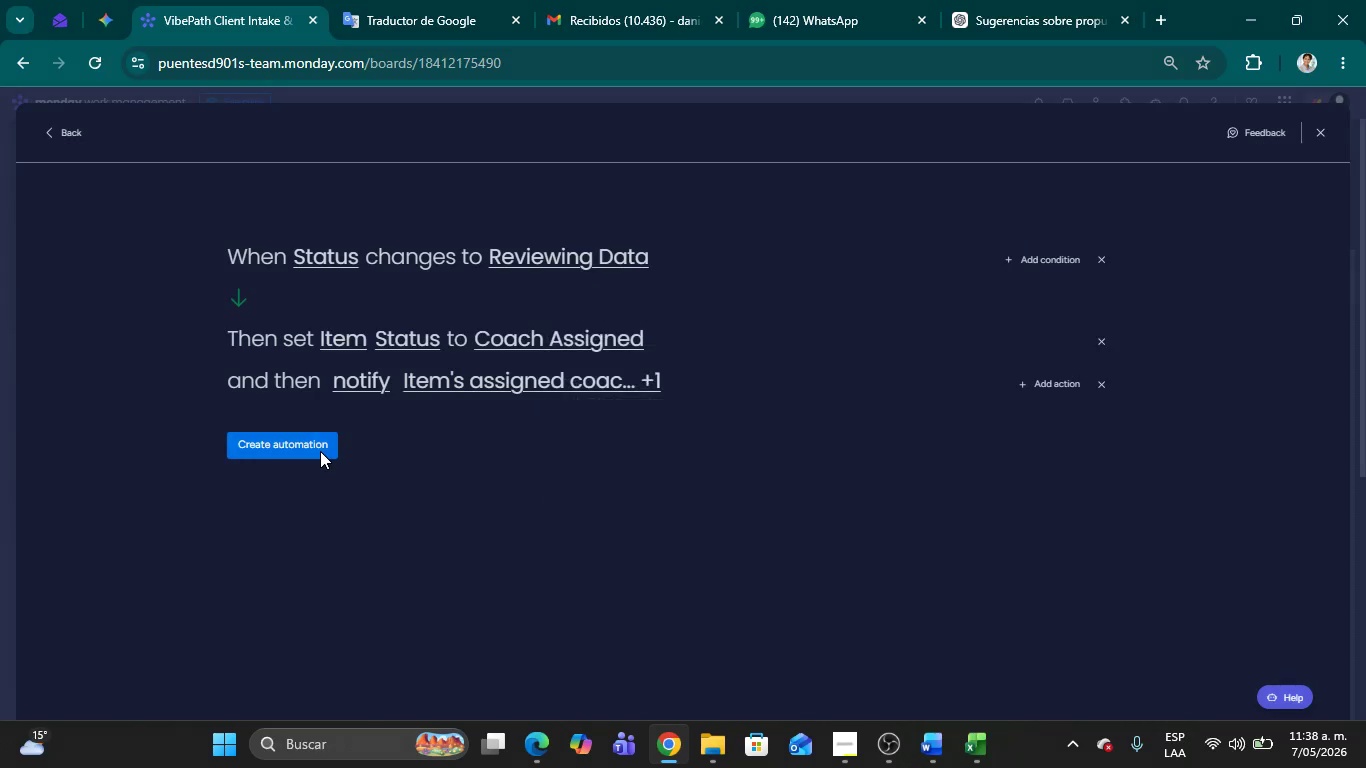 
left_click([320, 451])
 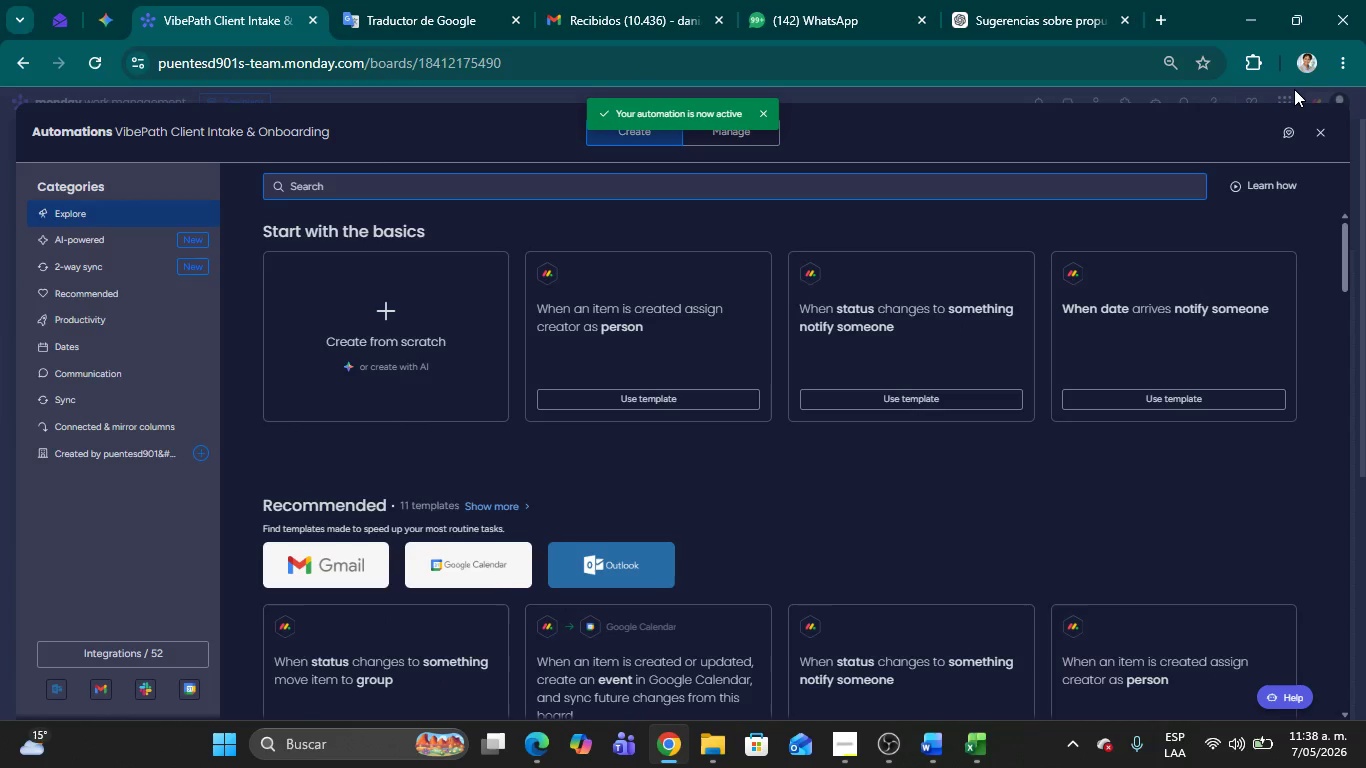 
wait(6.48)
 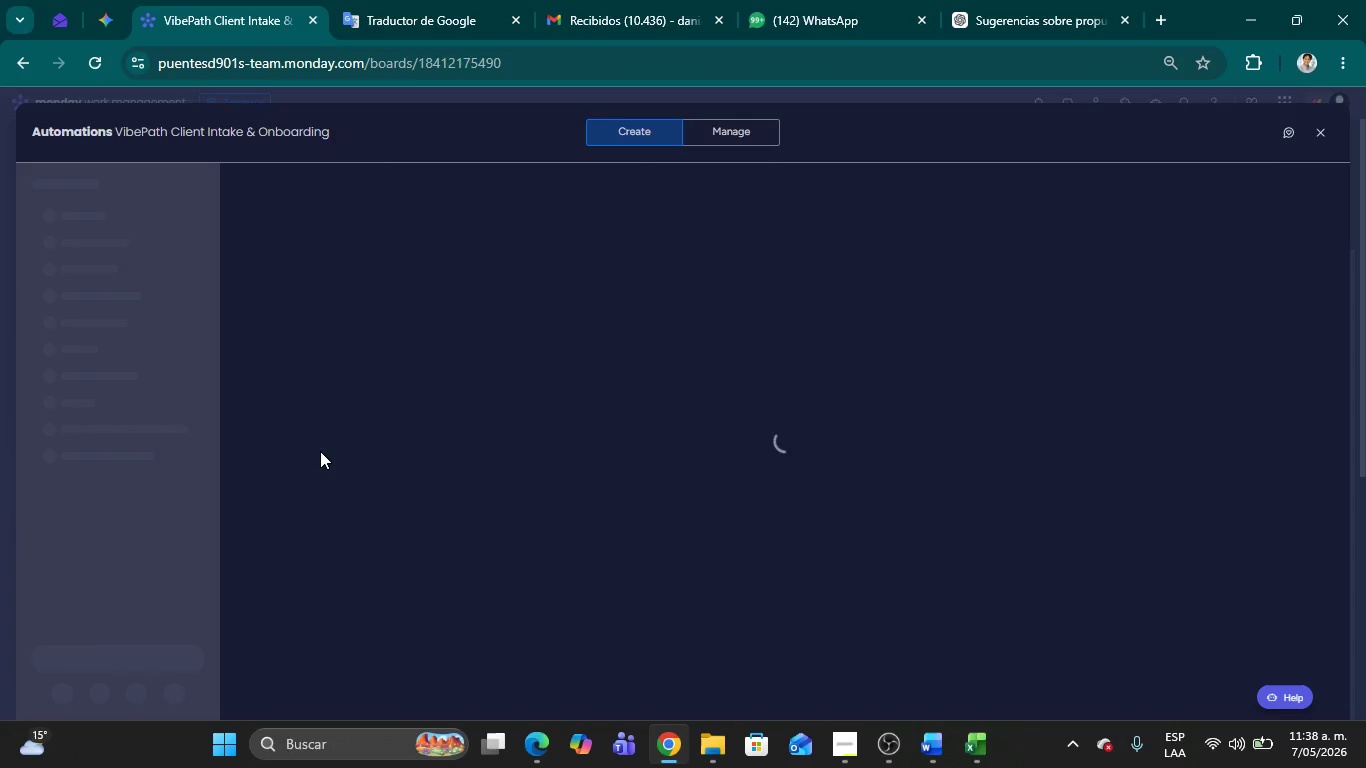 
left_click([1316, 129])
 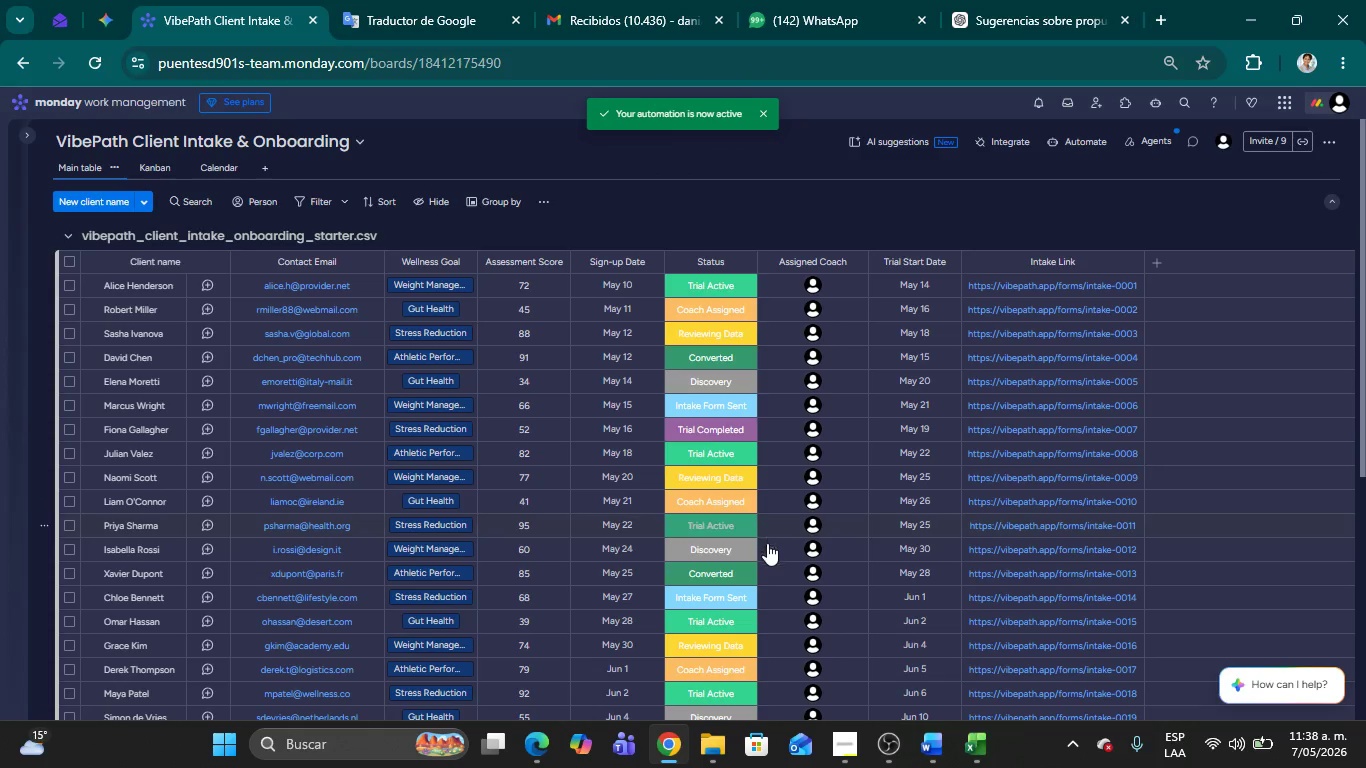 
scroll: coordinate [582, 585], scroll_direction: down, amount: 3.0
 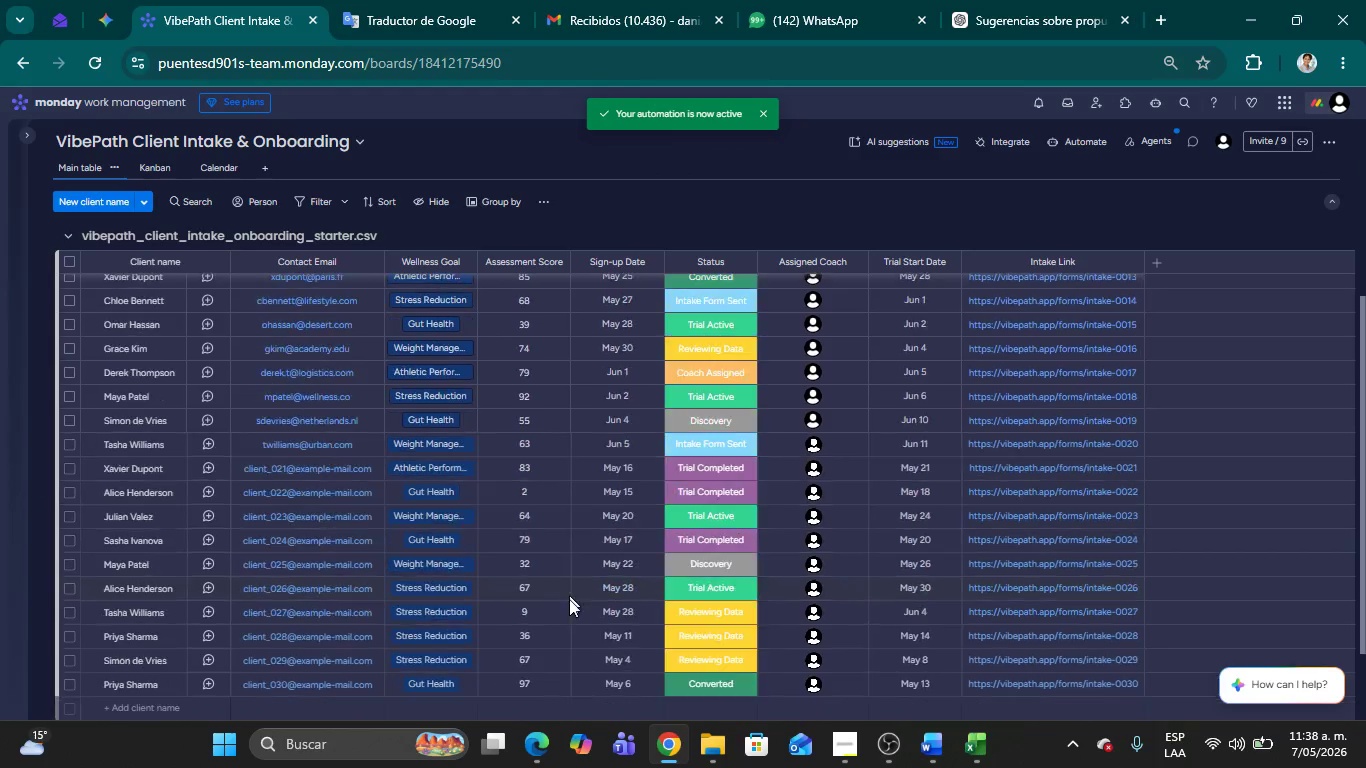 
scroll: coordinate [574, 598], scroll_direction: up, amount: 16.0
 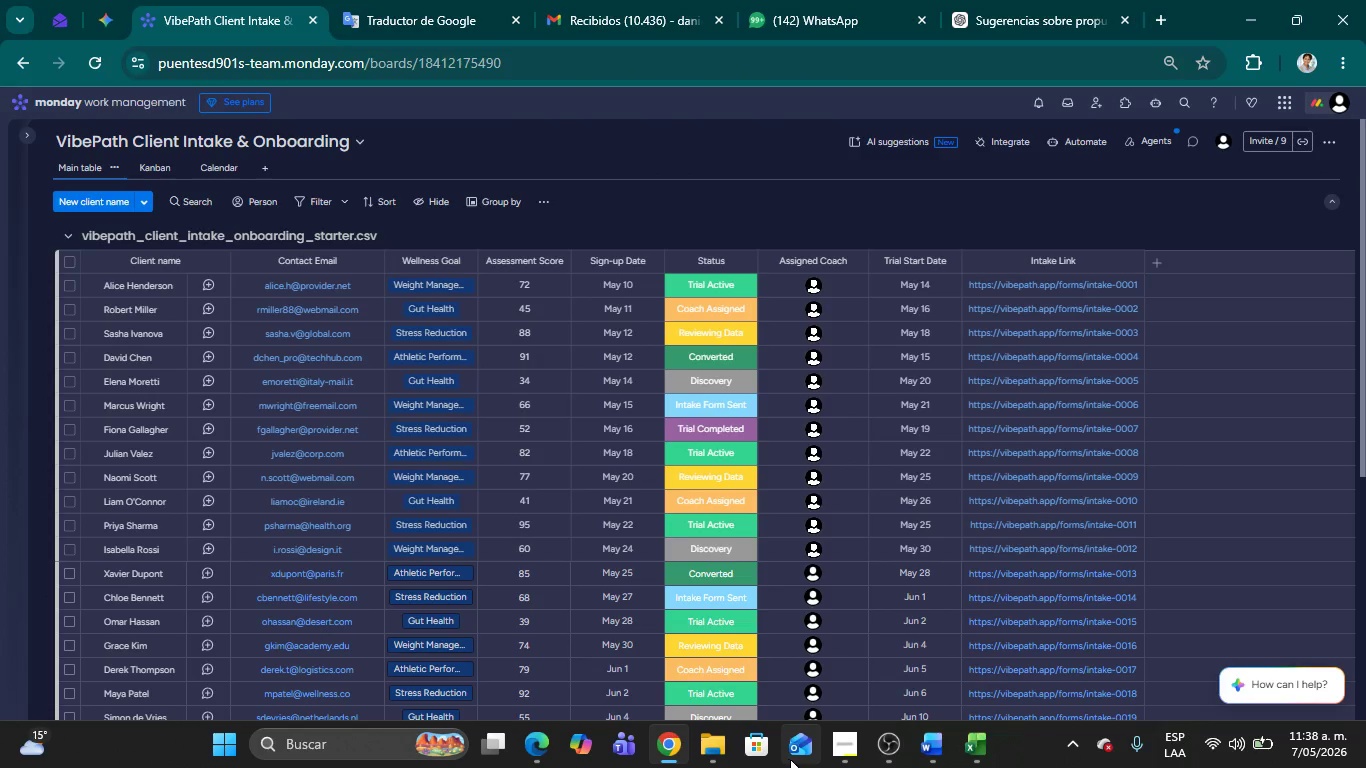 
left_click([834, 748])